 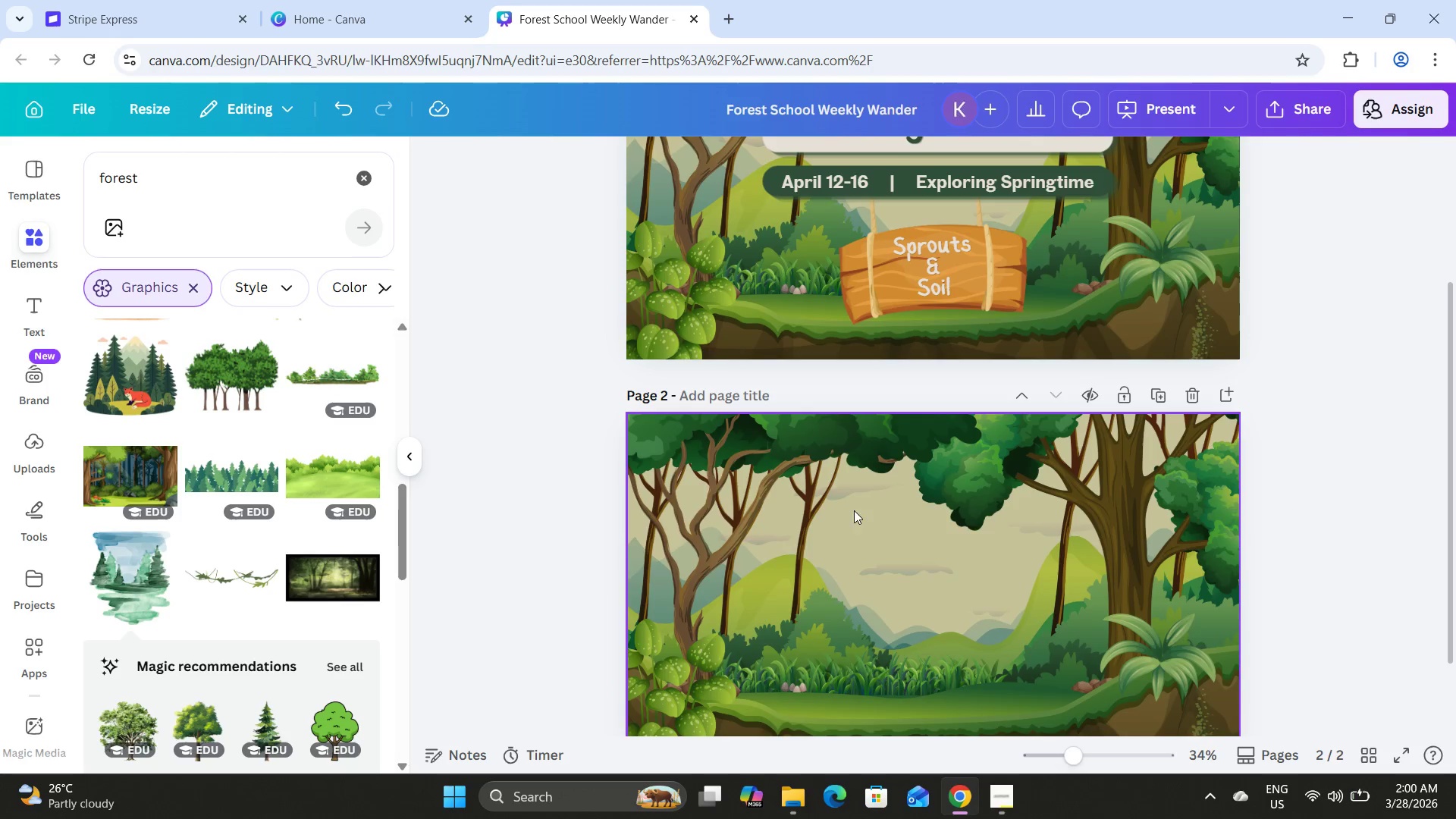 
left_click([839, 515])
 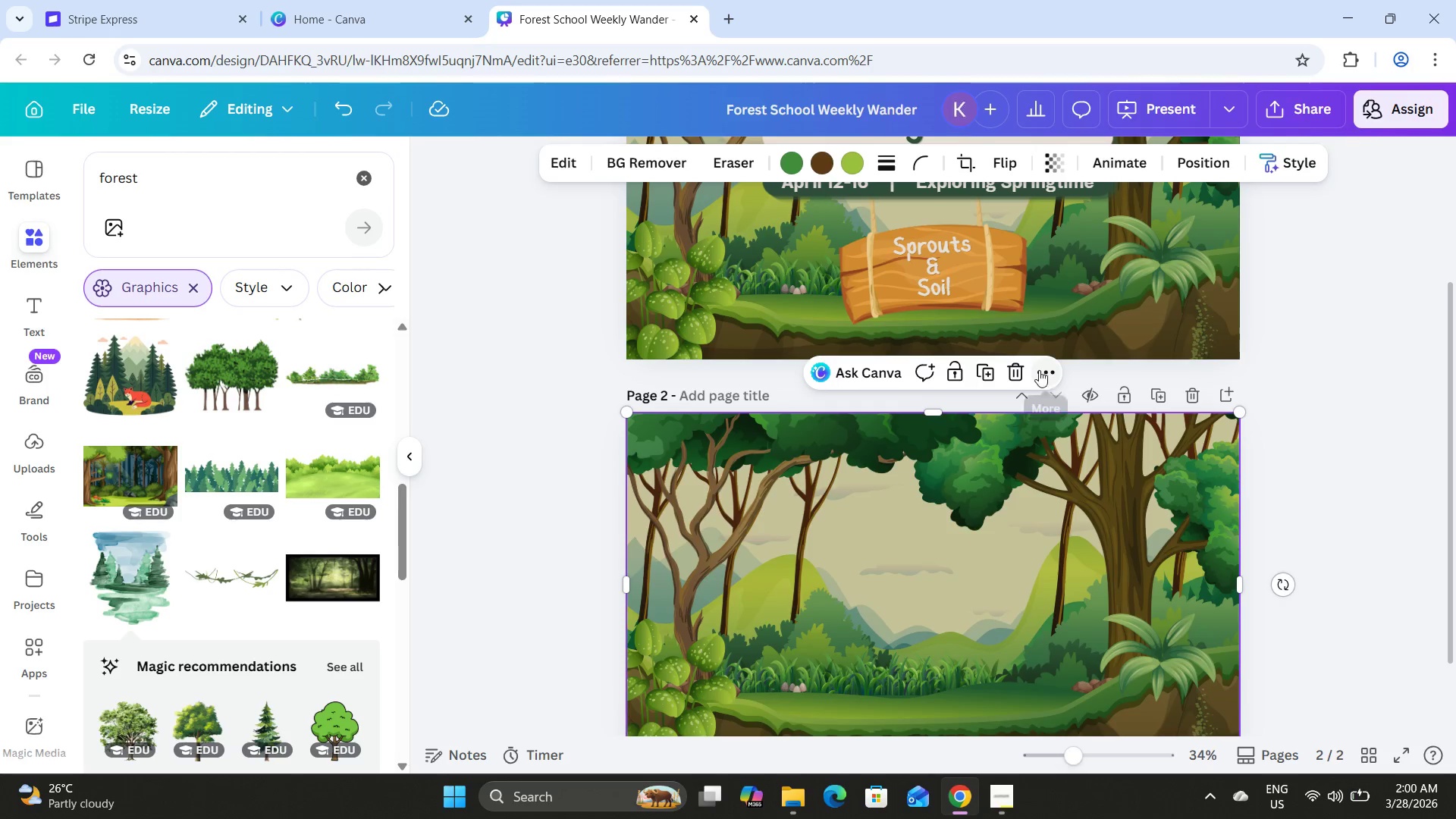 
scroll: coordinate [1291, 505], scroll_direction: up, amount: 1.0
 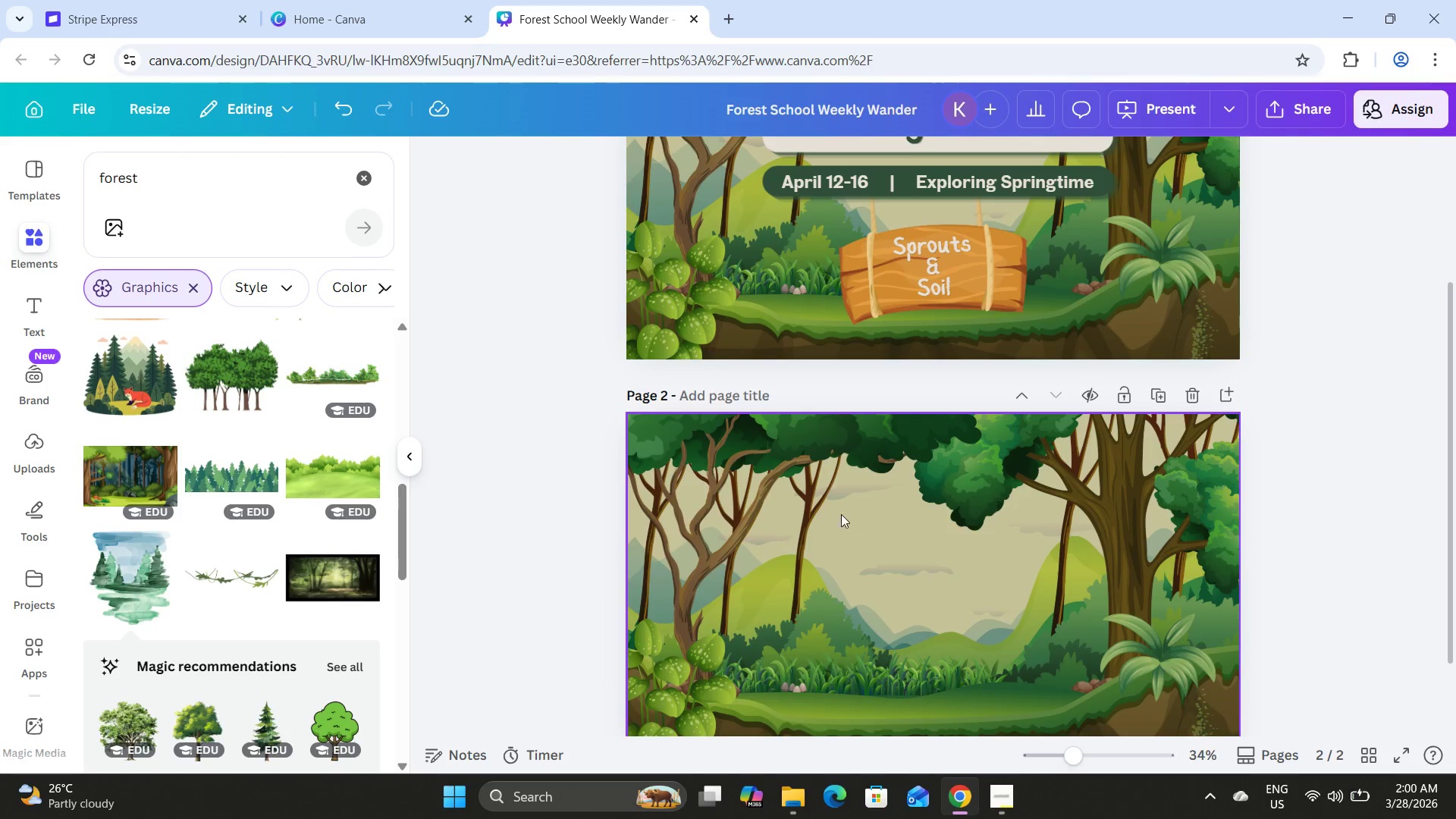 
left_click([1018, 369])
 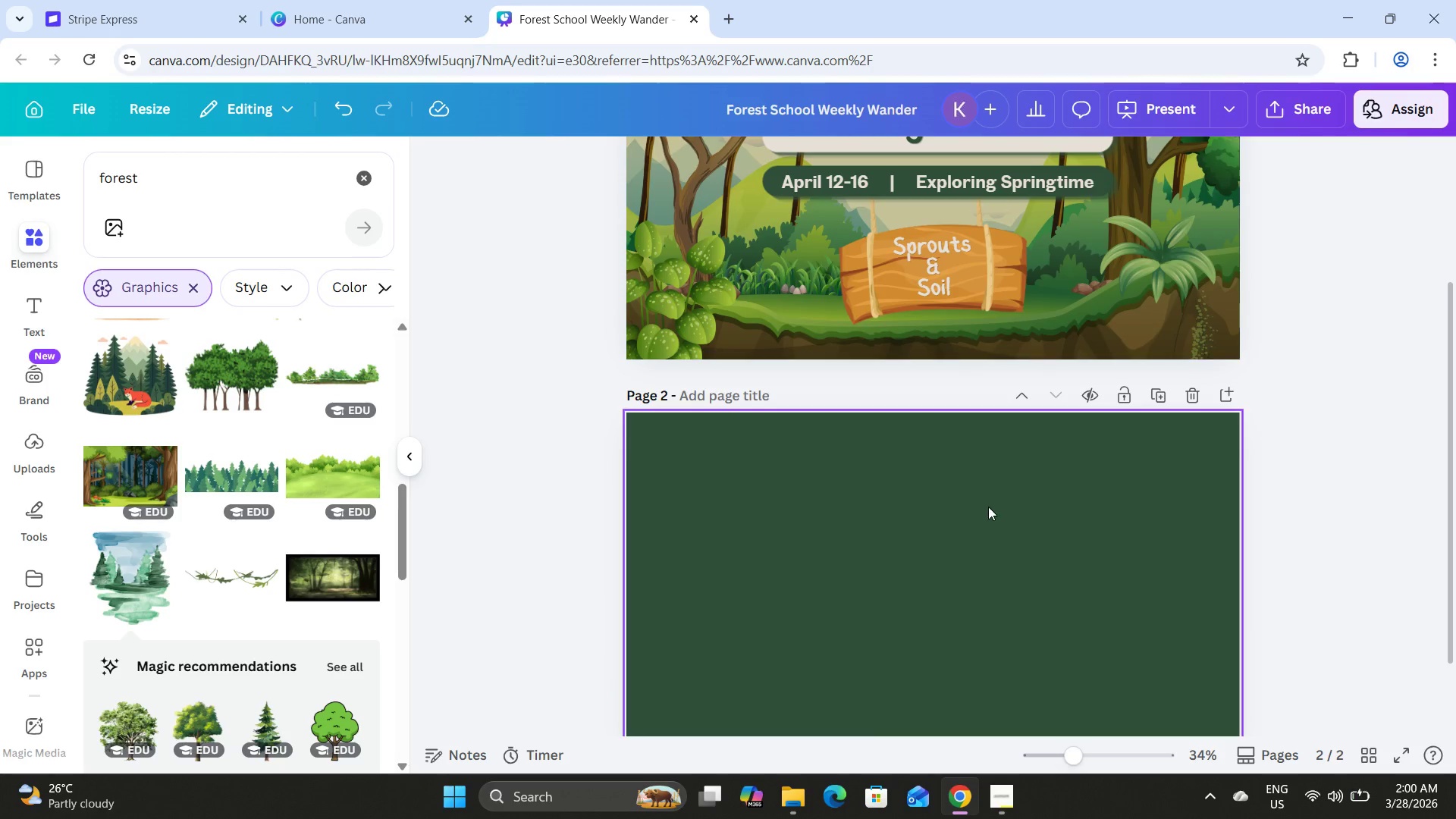 
scroll: coordinate [988, 507], scroll_direction: up, amount: 8.0
 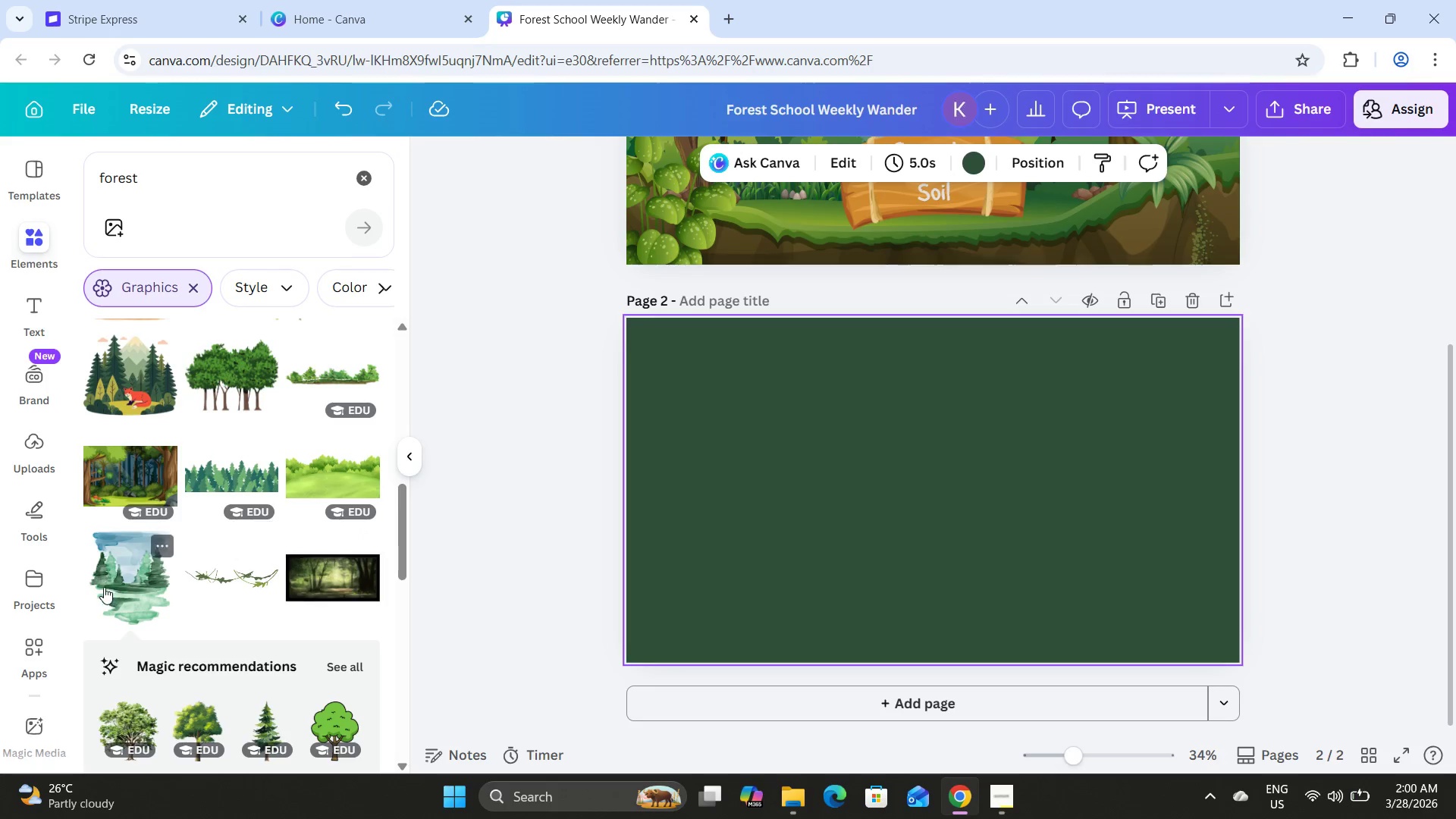 
left_click_drag(start_coordinate=[975, 518], to_coordinate=[926, 511])
 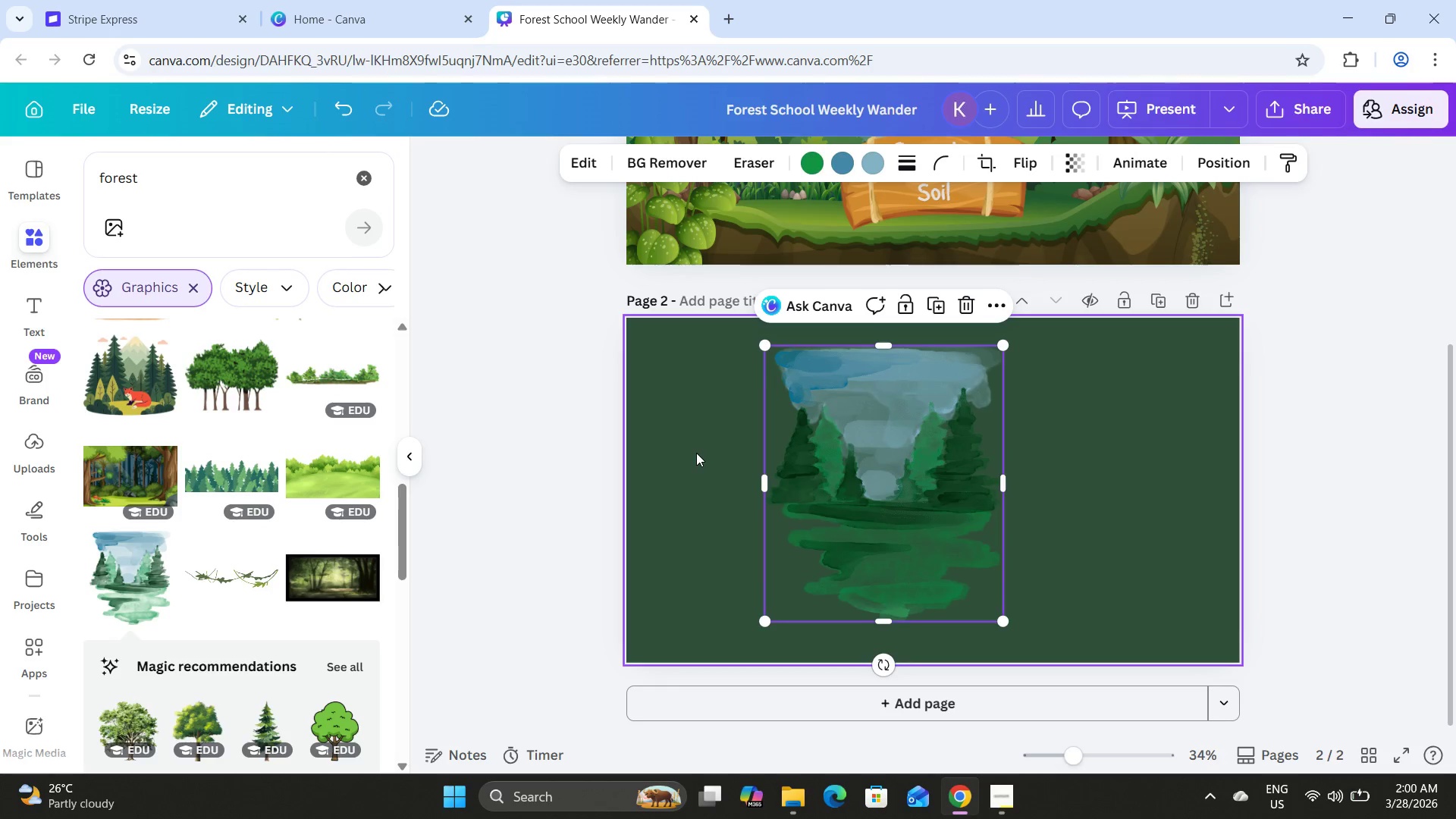 
left_click([696, 453])
 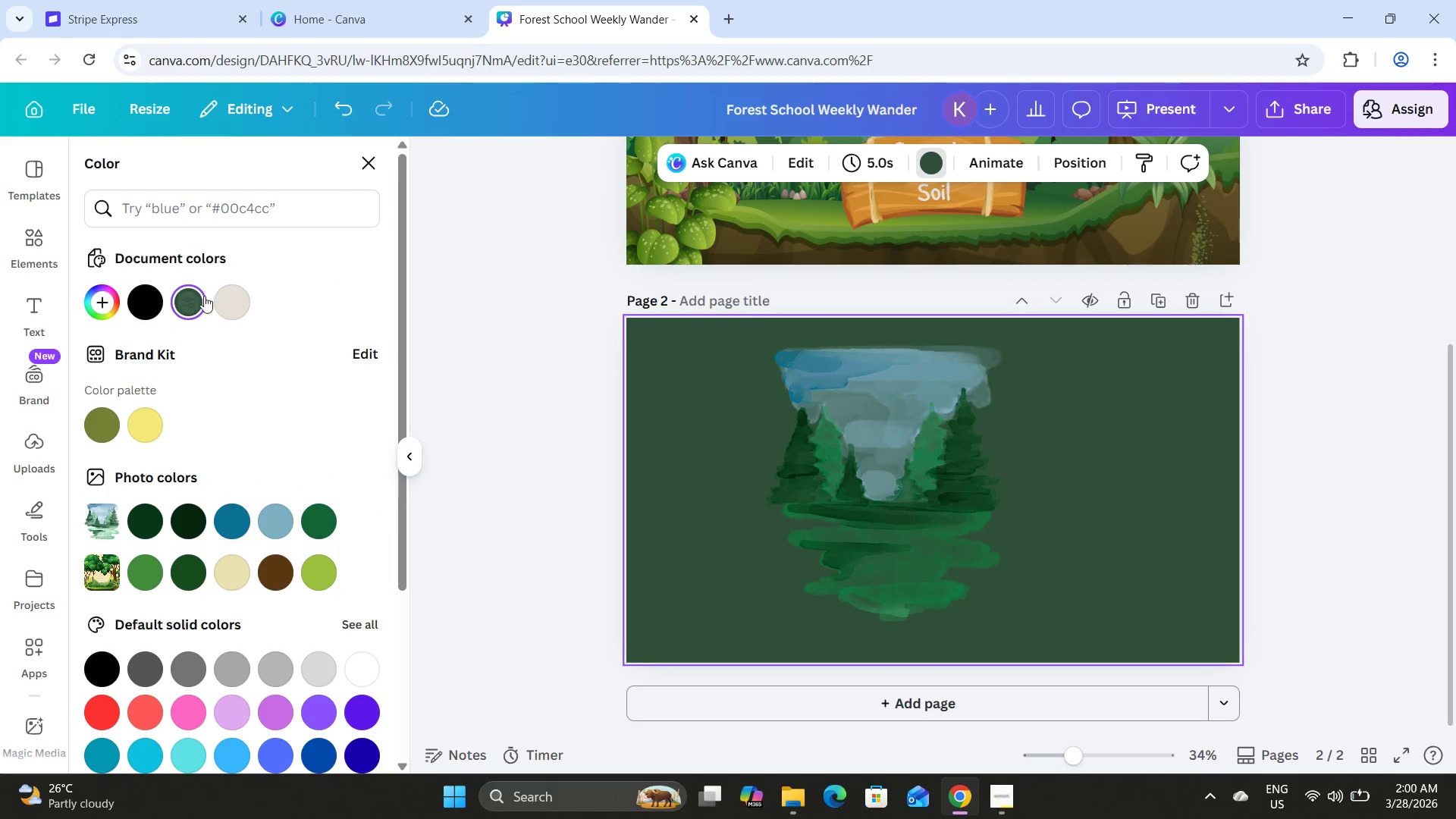 
left_click([230, 303])
 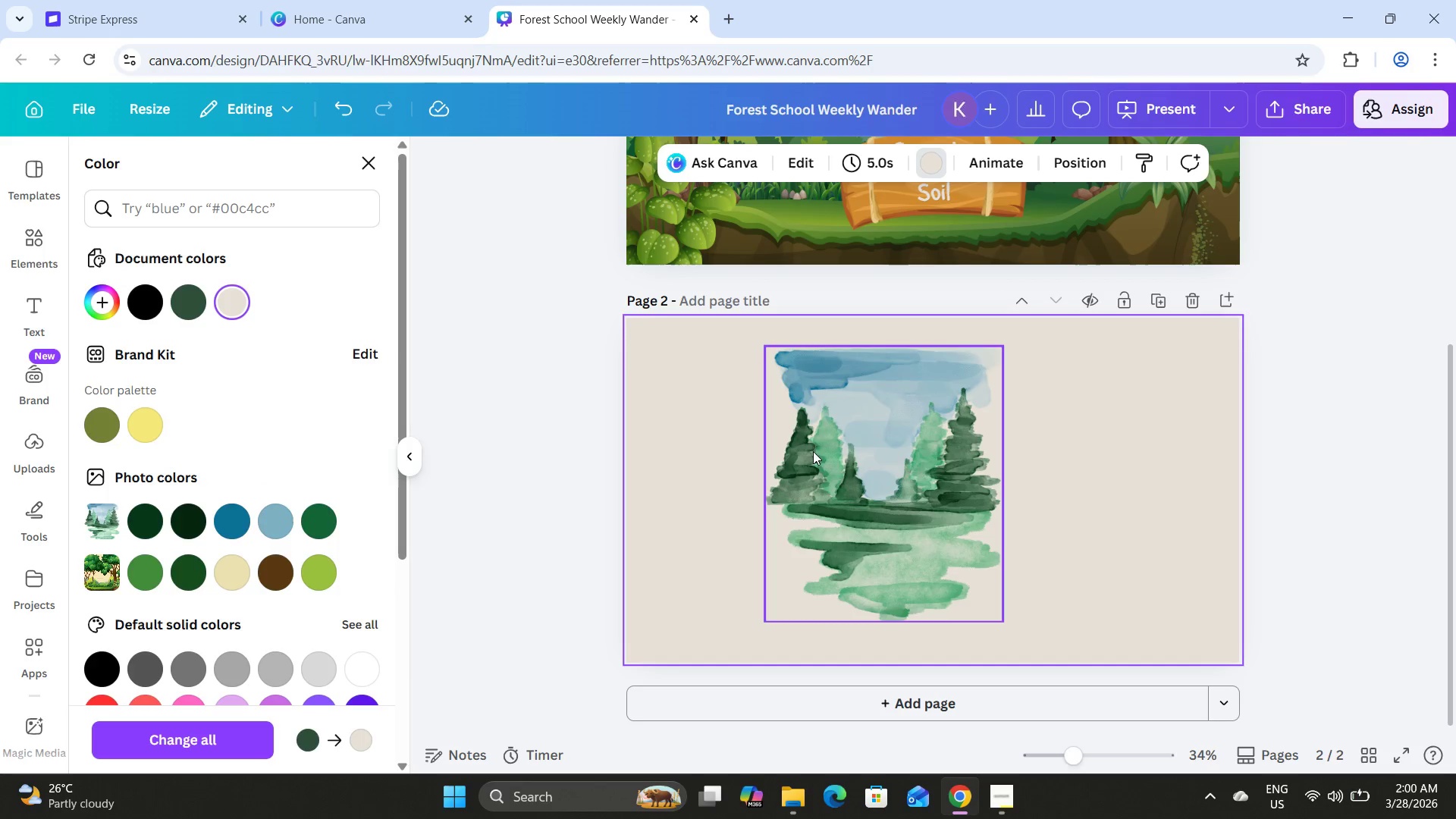 
left_click_drag(start_coordinate=[877, 466], to_coordinate=[758, 457])
 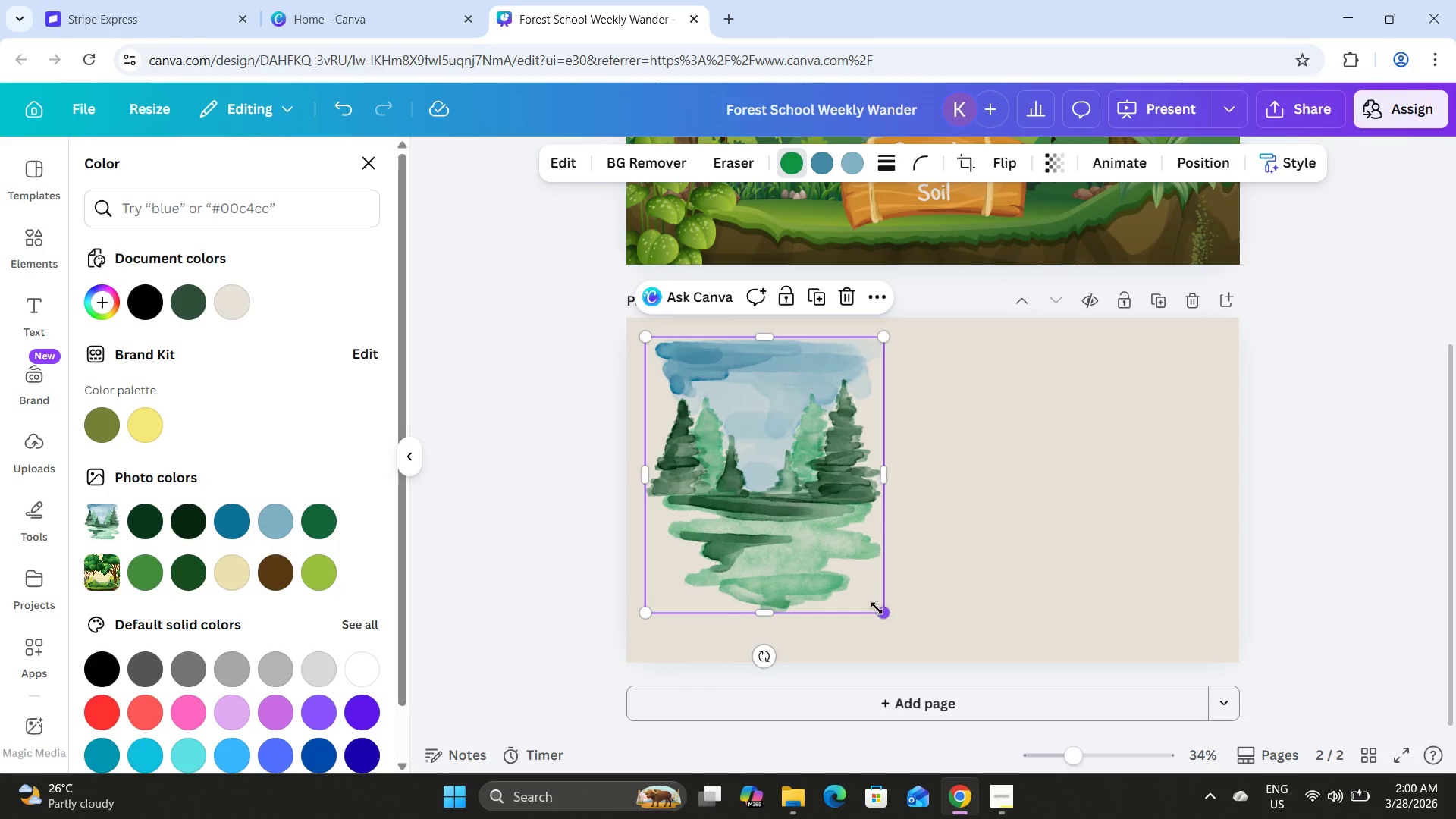 
left_click_drag(start_coordinate=[877, 609], to_coordinate=[928, 649])
 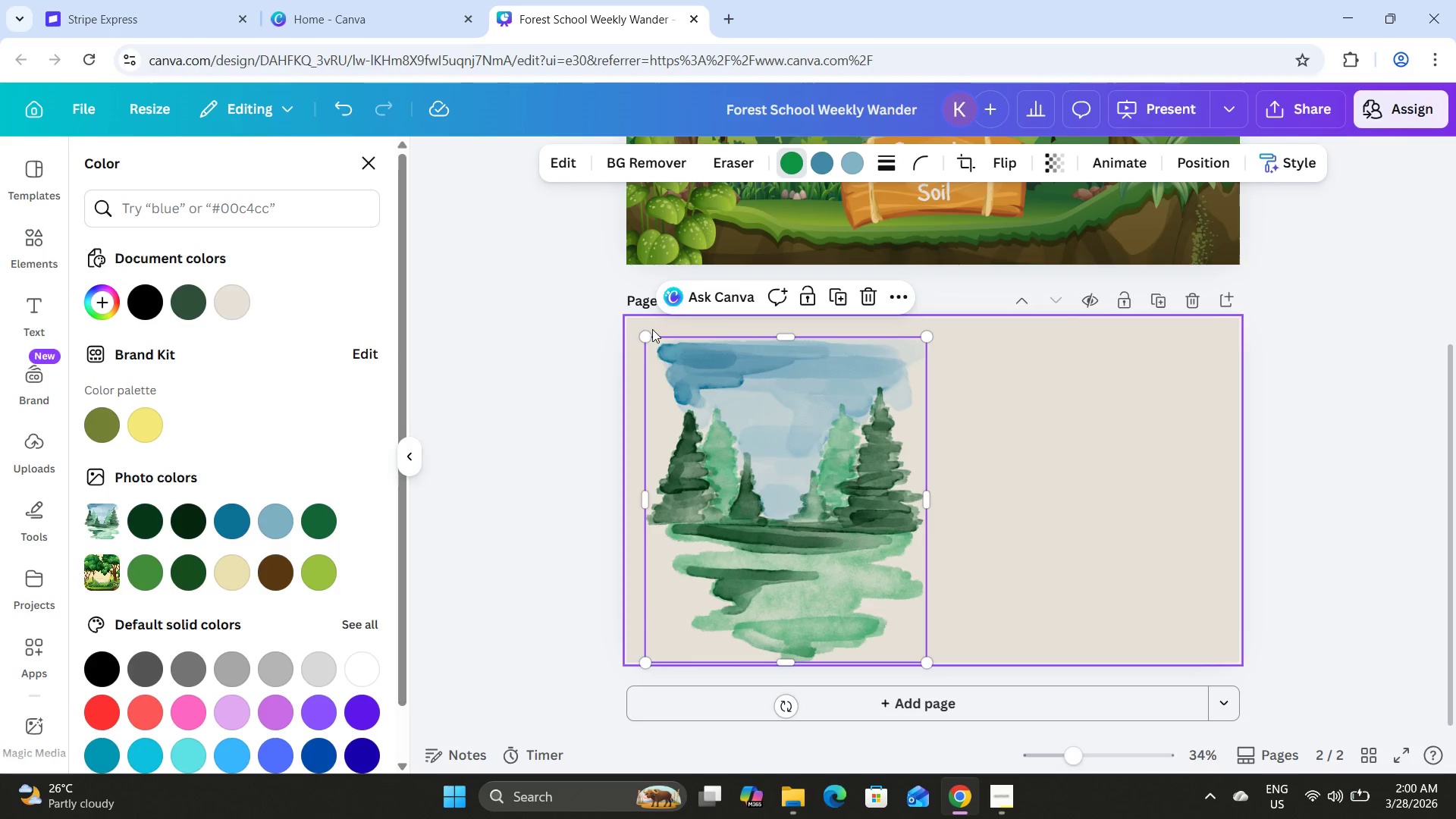 
left_click_drag(start_coordinate=[648, 331], to_coordinate=[631, 315])
 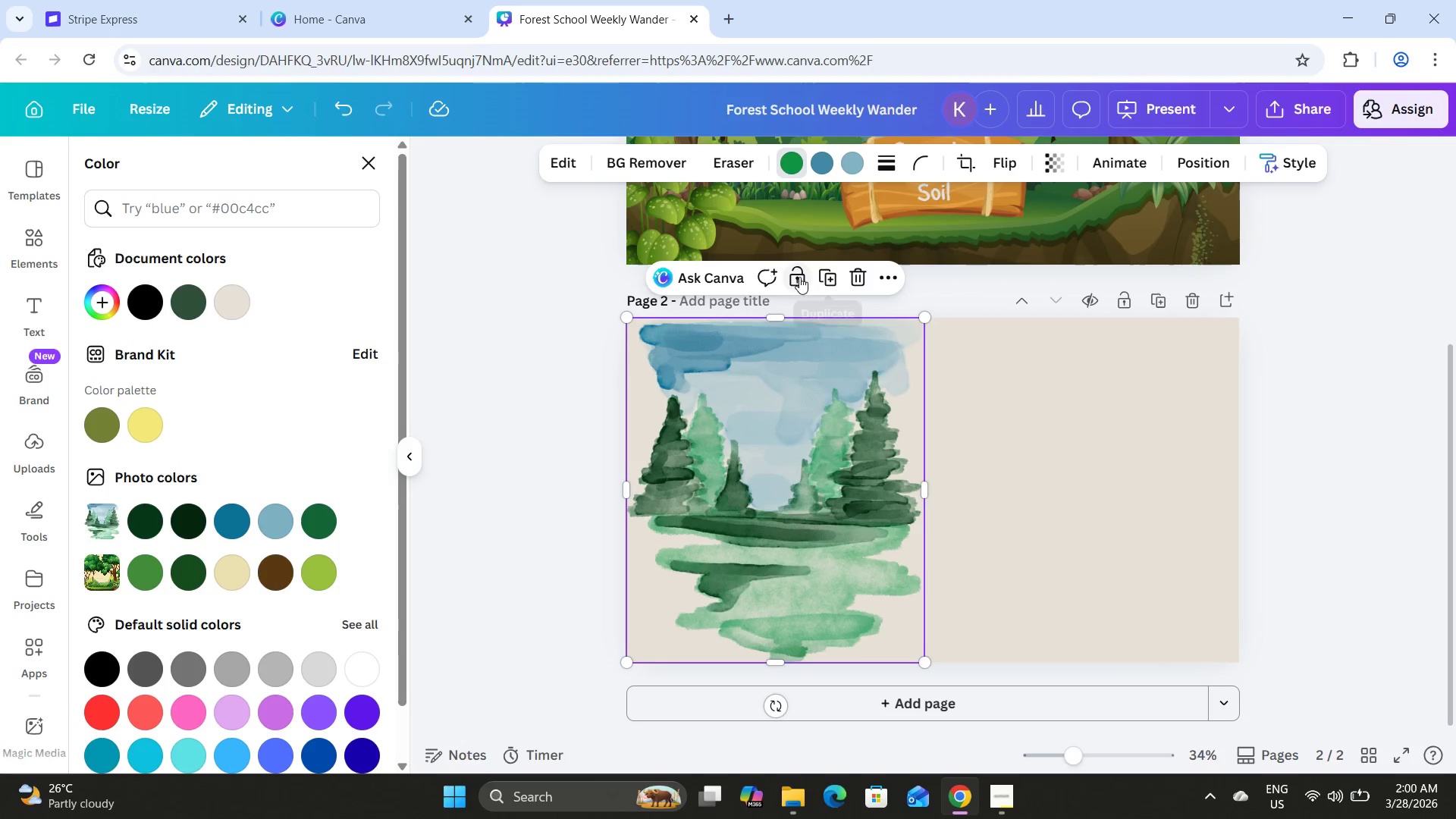 
double_click([1314, 449])
 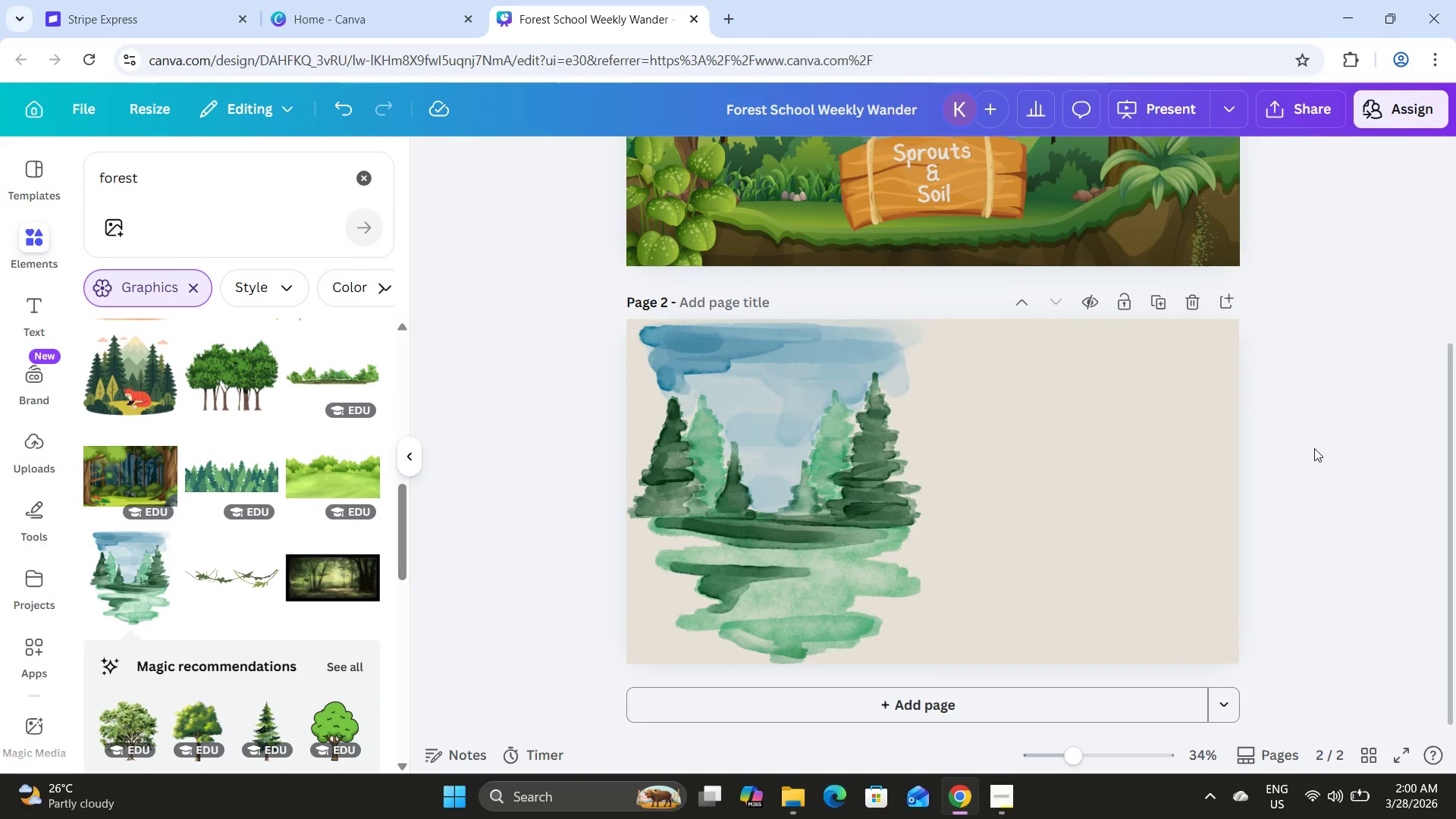 
scroll: coordinate [1314, 448], scroll_direction: up, amount: 10.0
 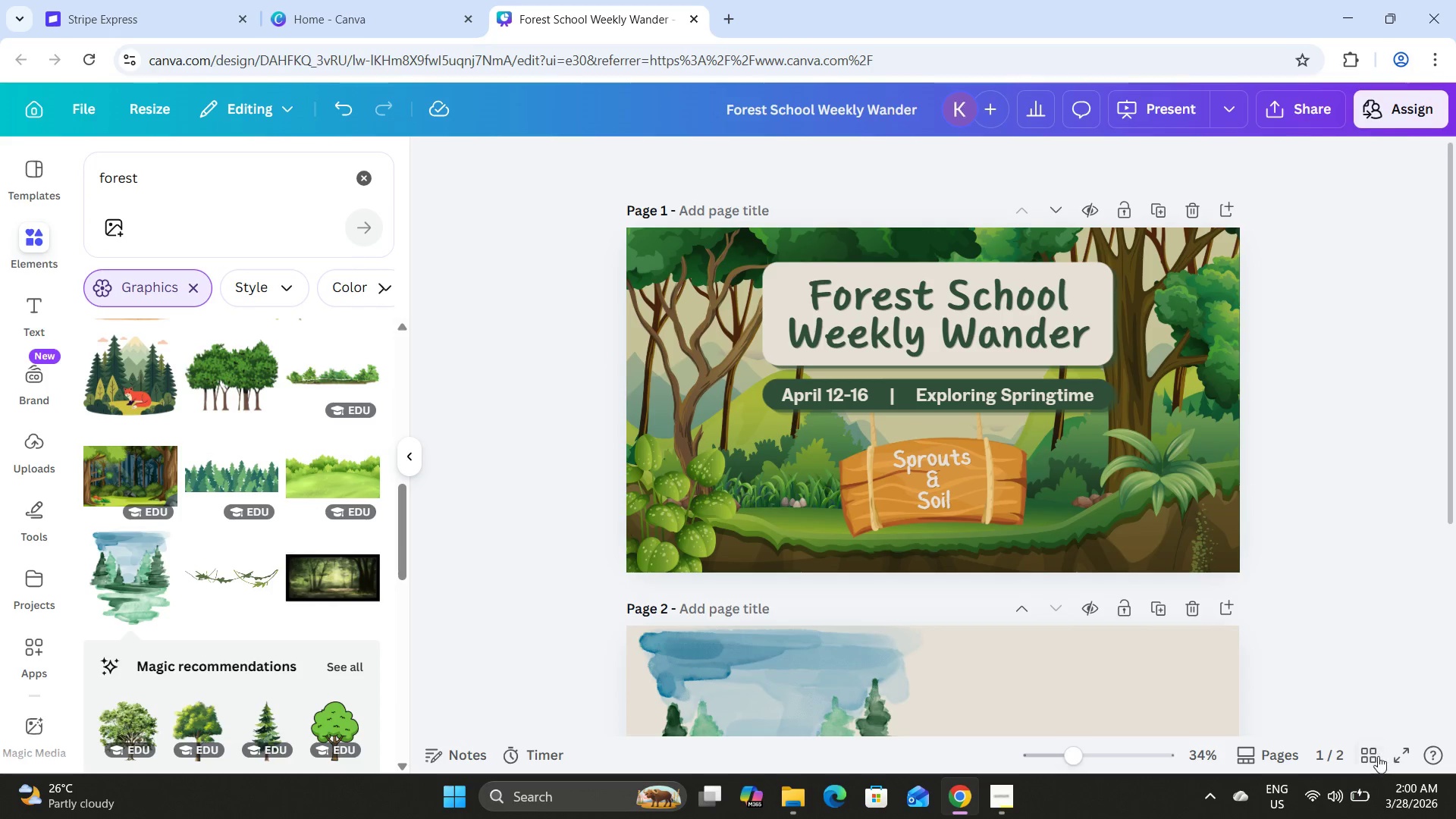 
left_click([1366, 752])
 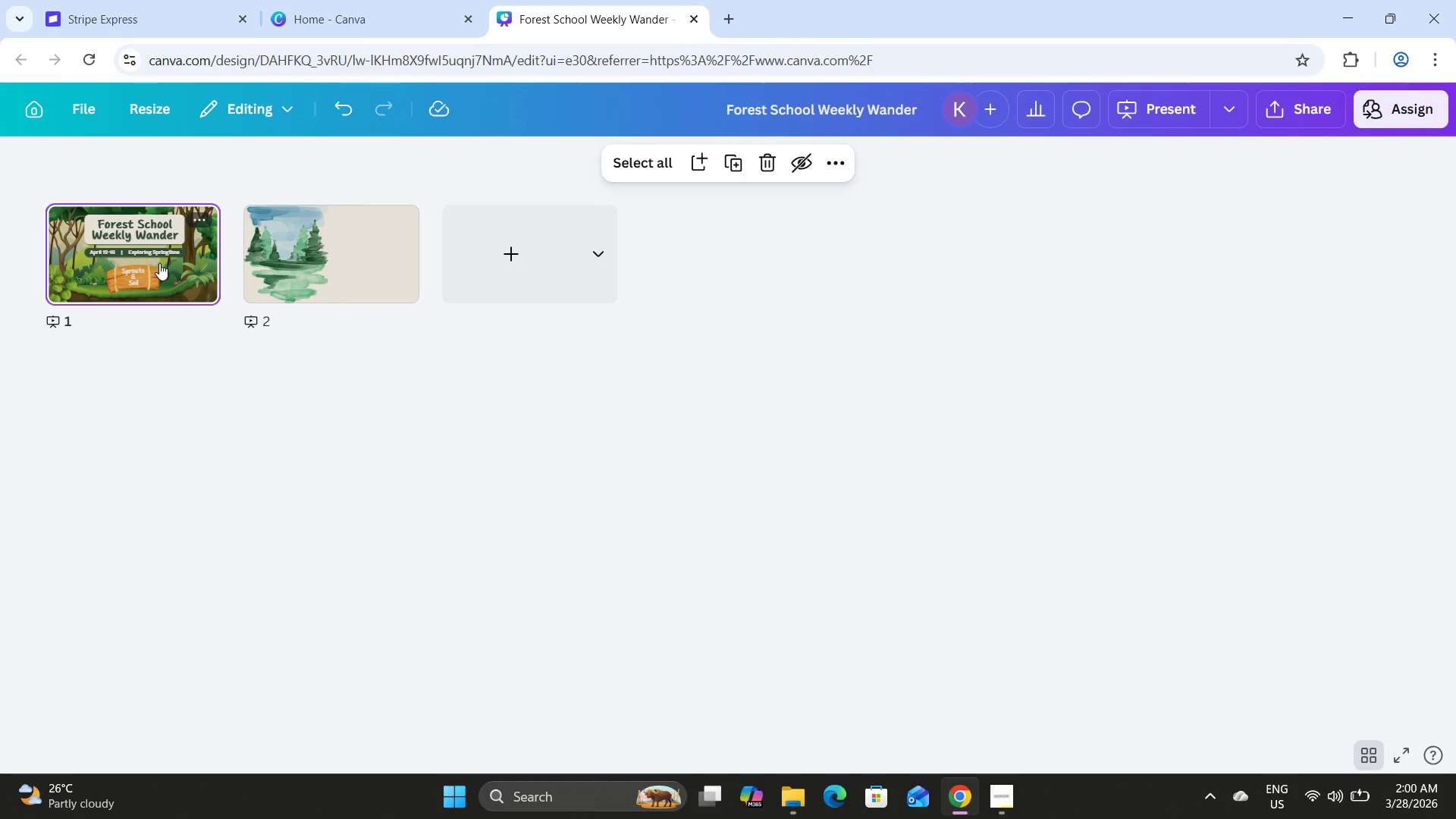 
double_click([159, 263])
 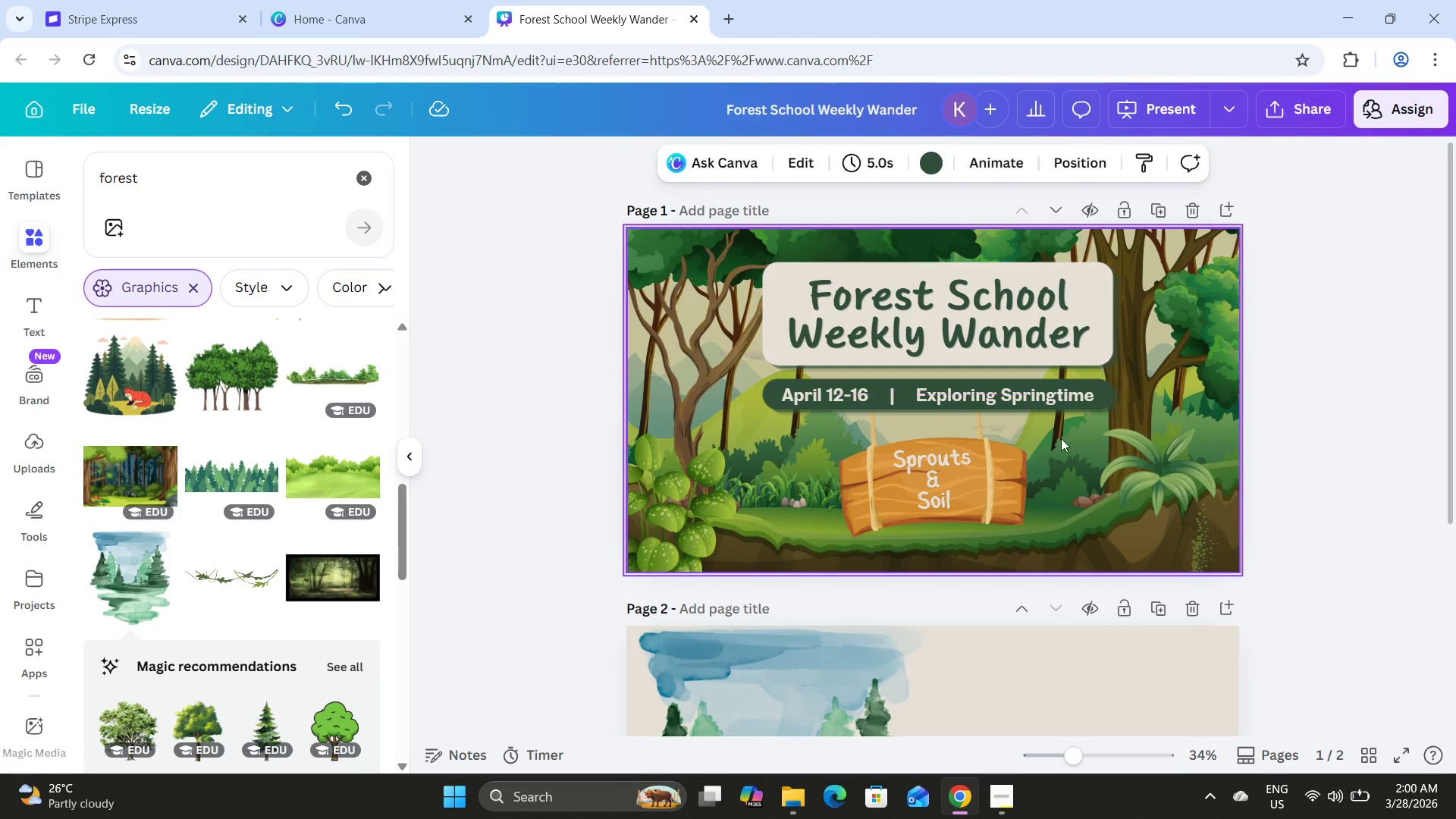 
scroll: coordinate [1061, 431], scroll_direction: up, amount: 5.0
 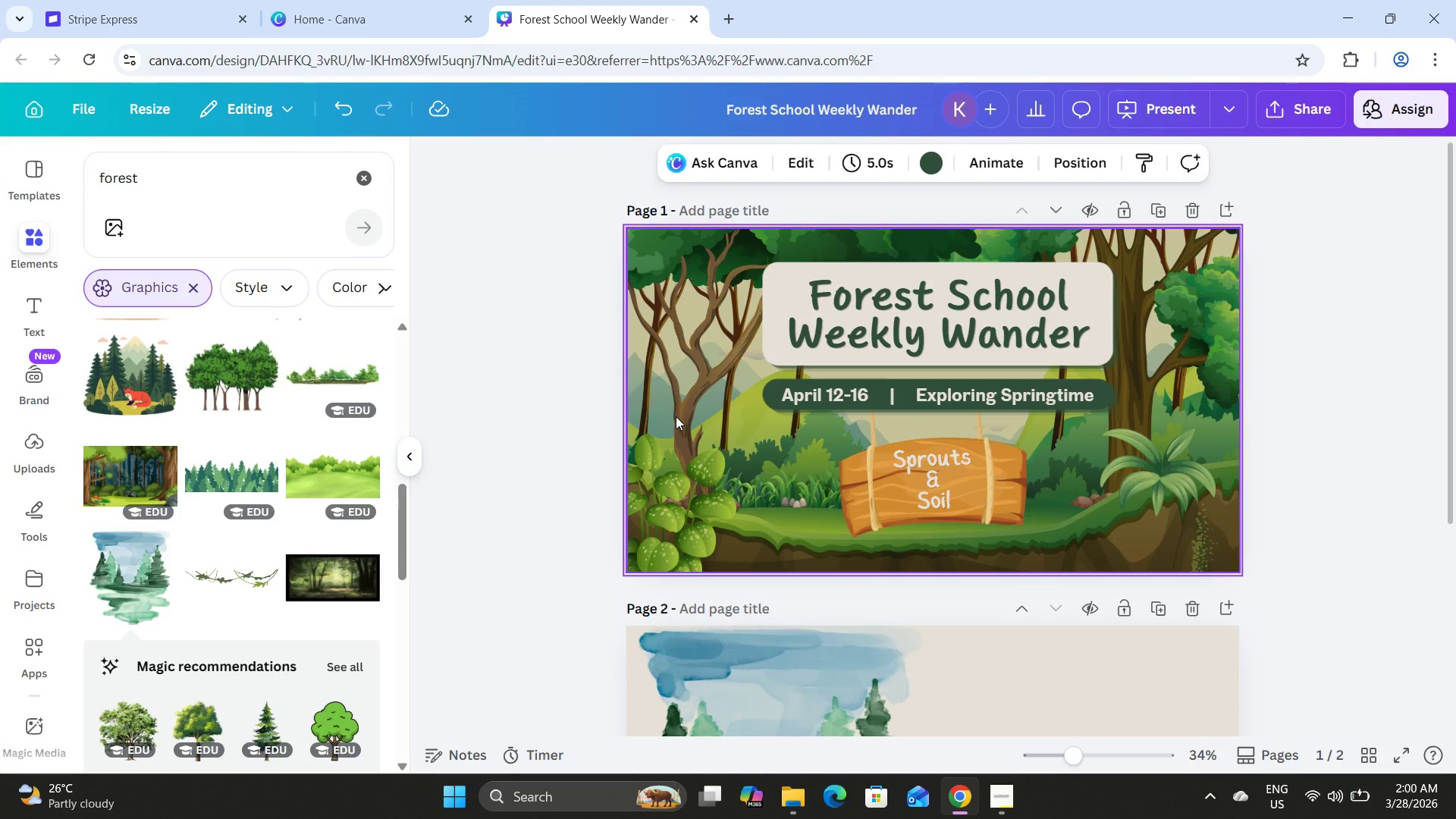 
left_click([676, 416])
 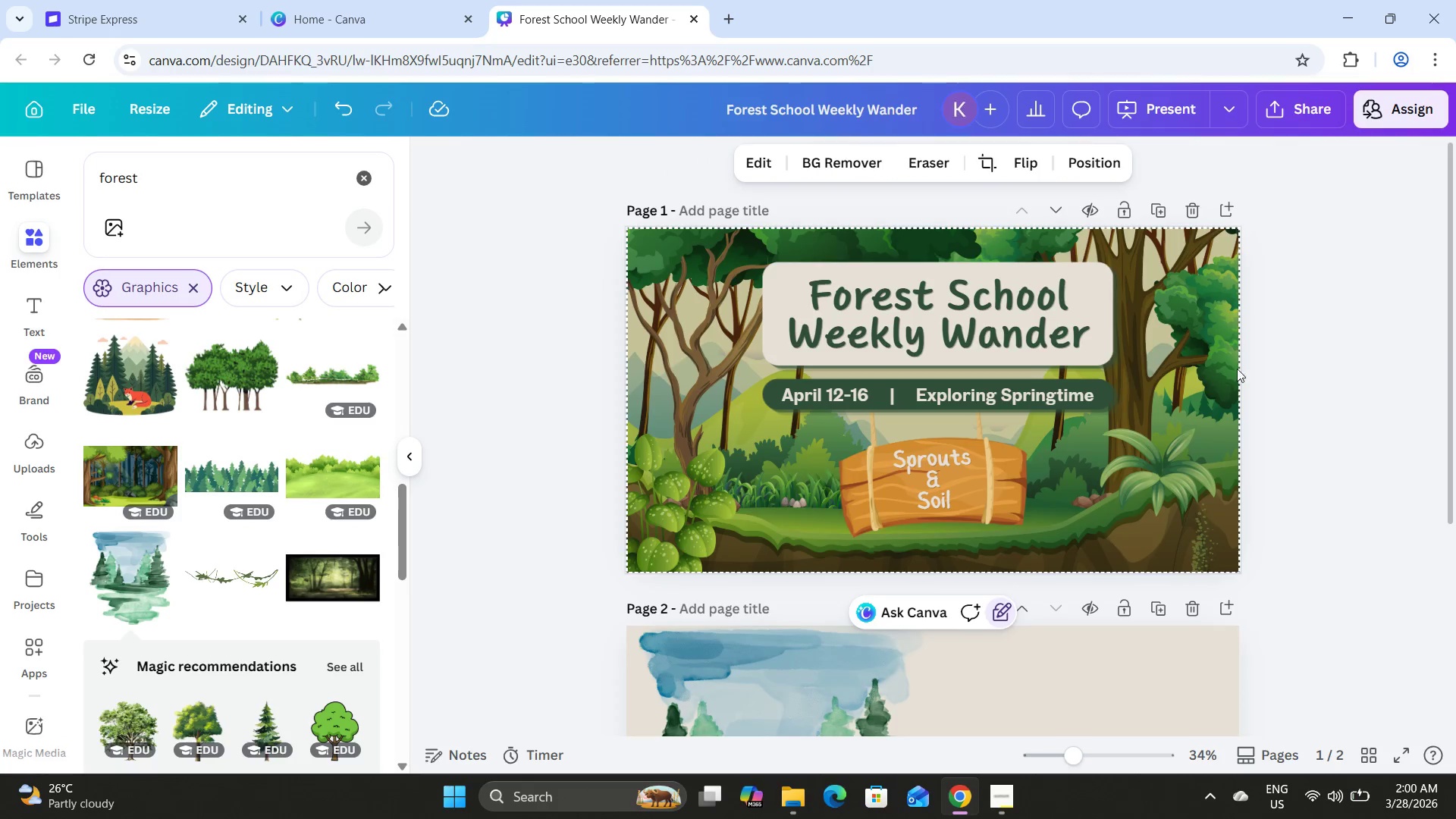 
double_click([1200, 350])
 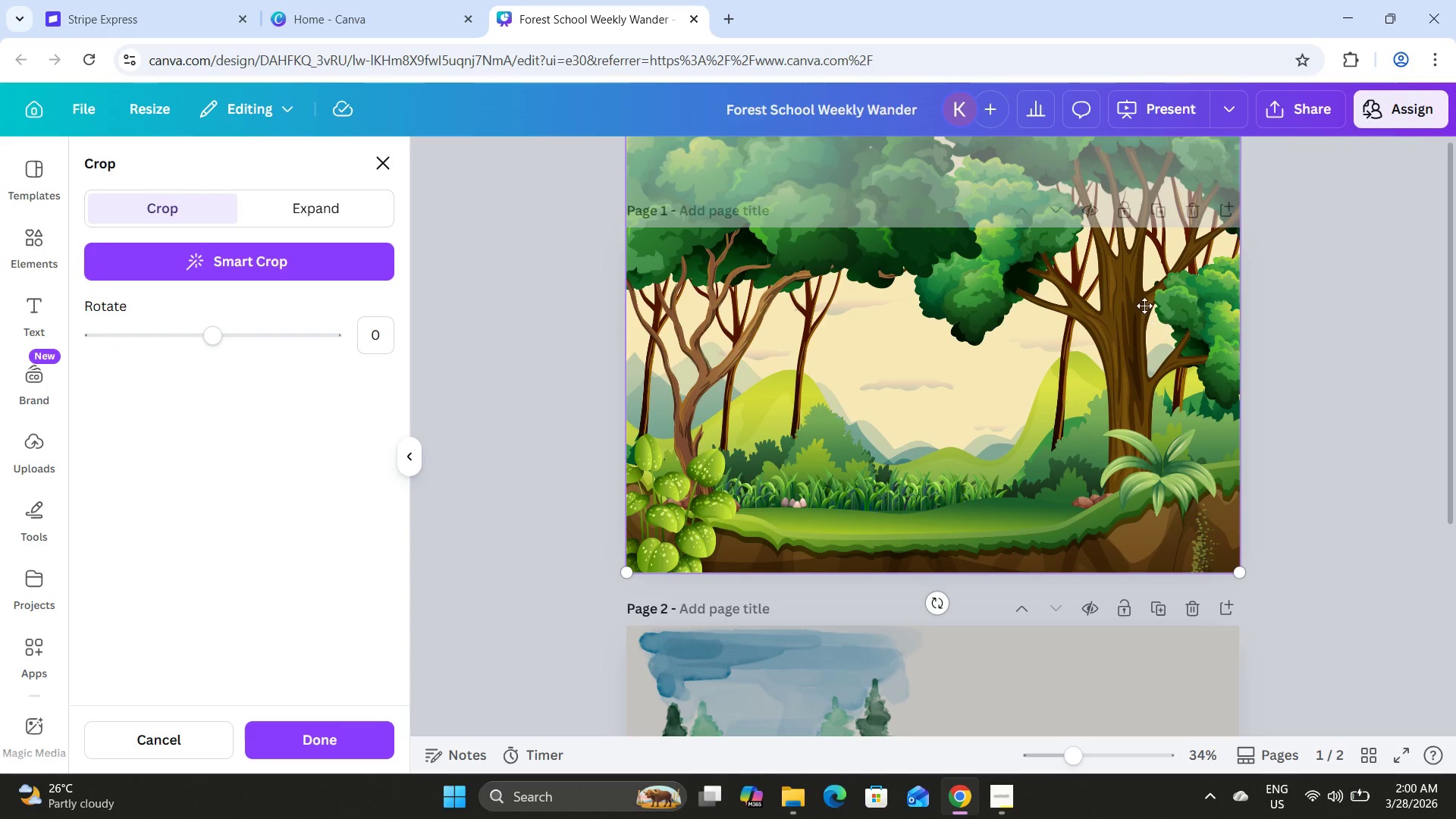 
left_click([1267, 348])
 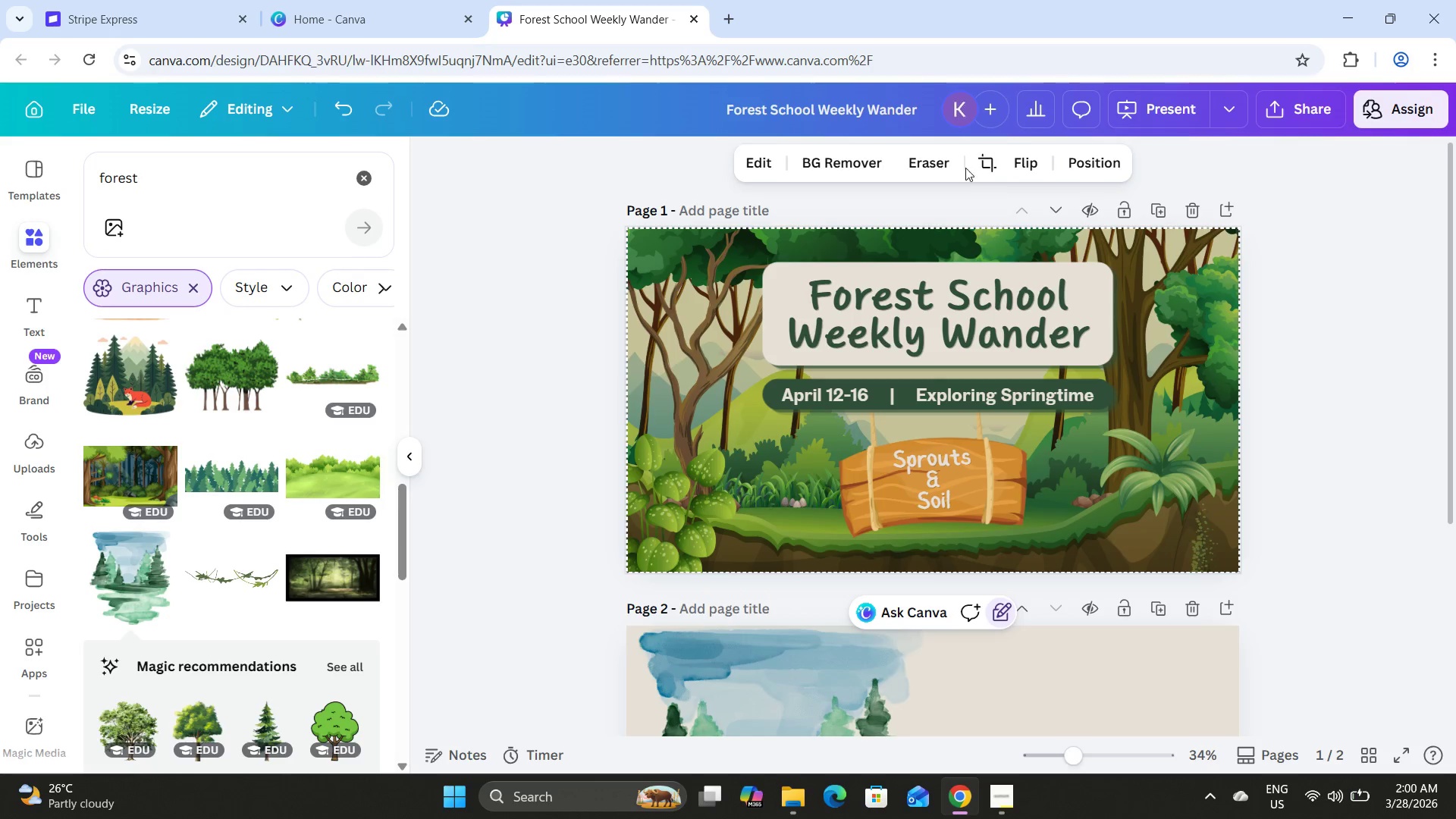 
left_click([739, 268])
 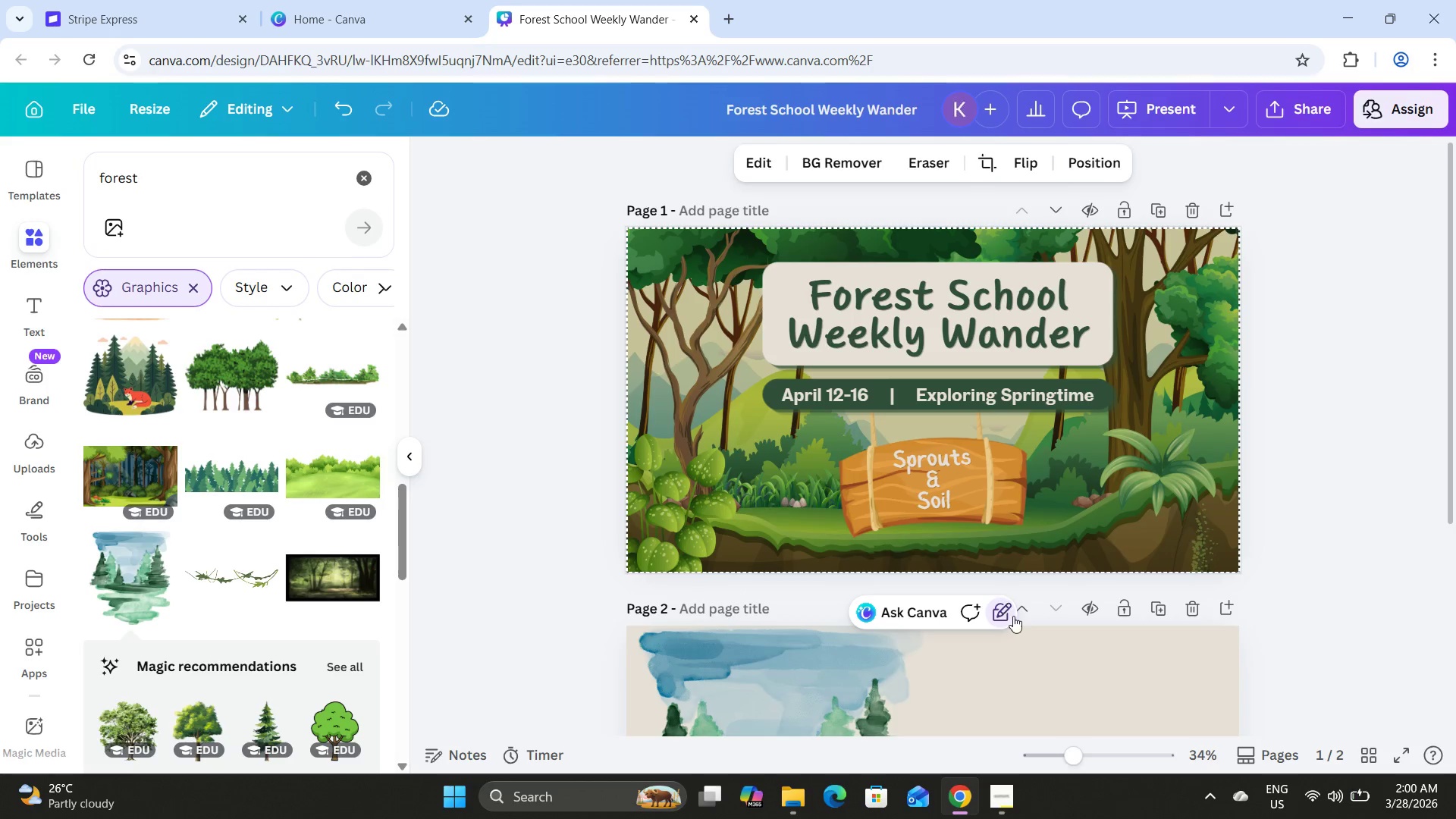 
double_click([1004, 607])
 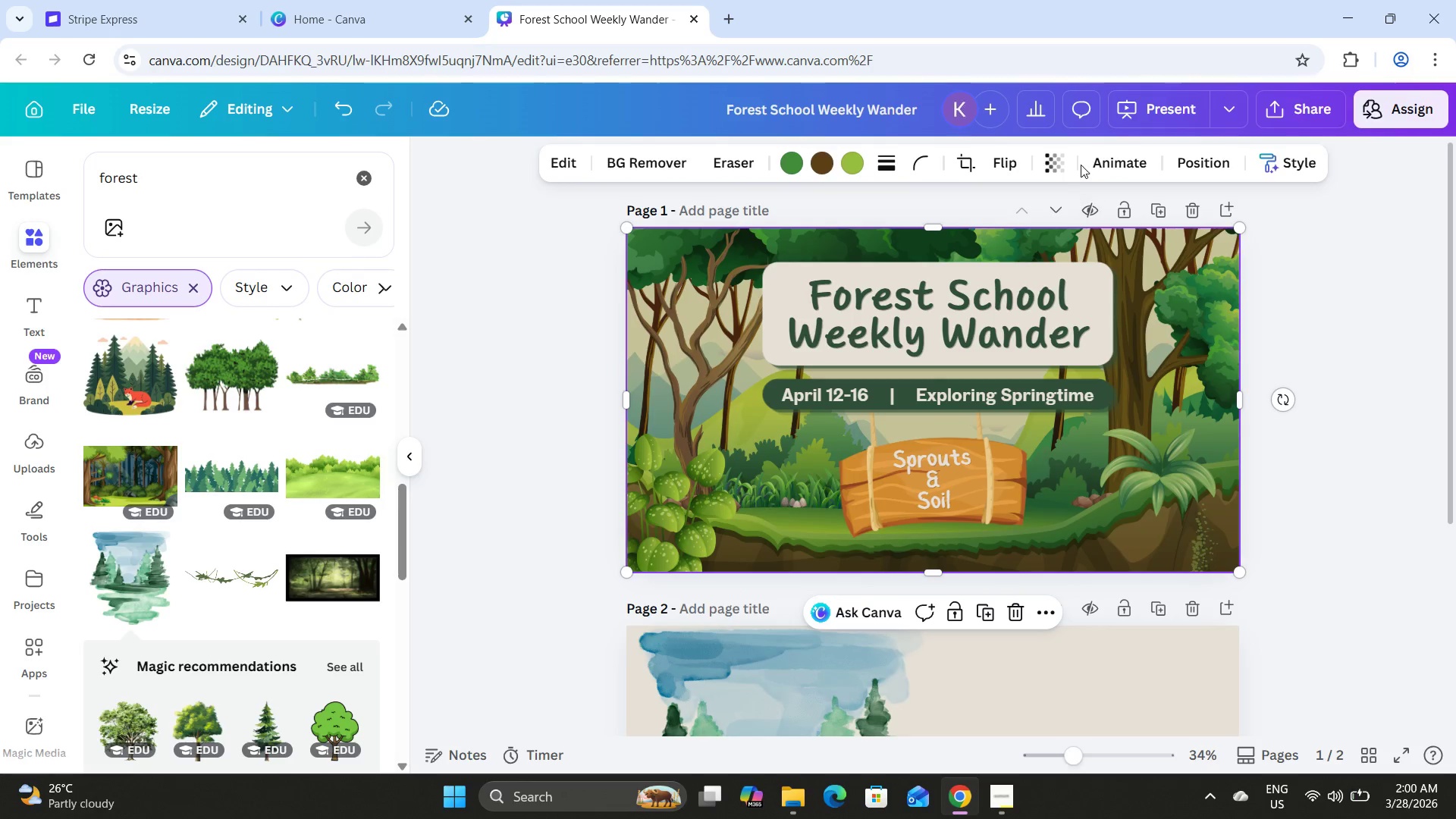 
left_click([1059, 152])
 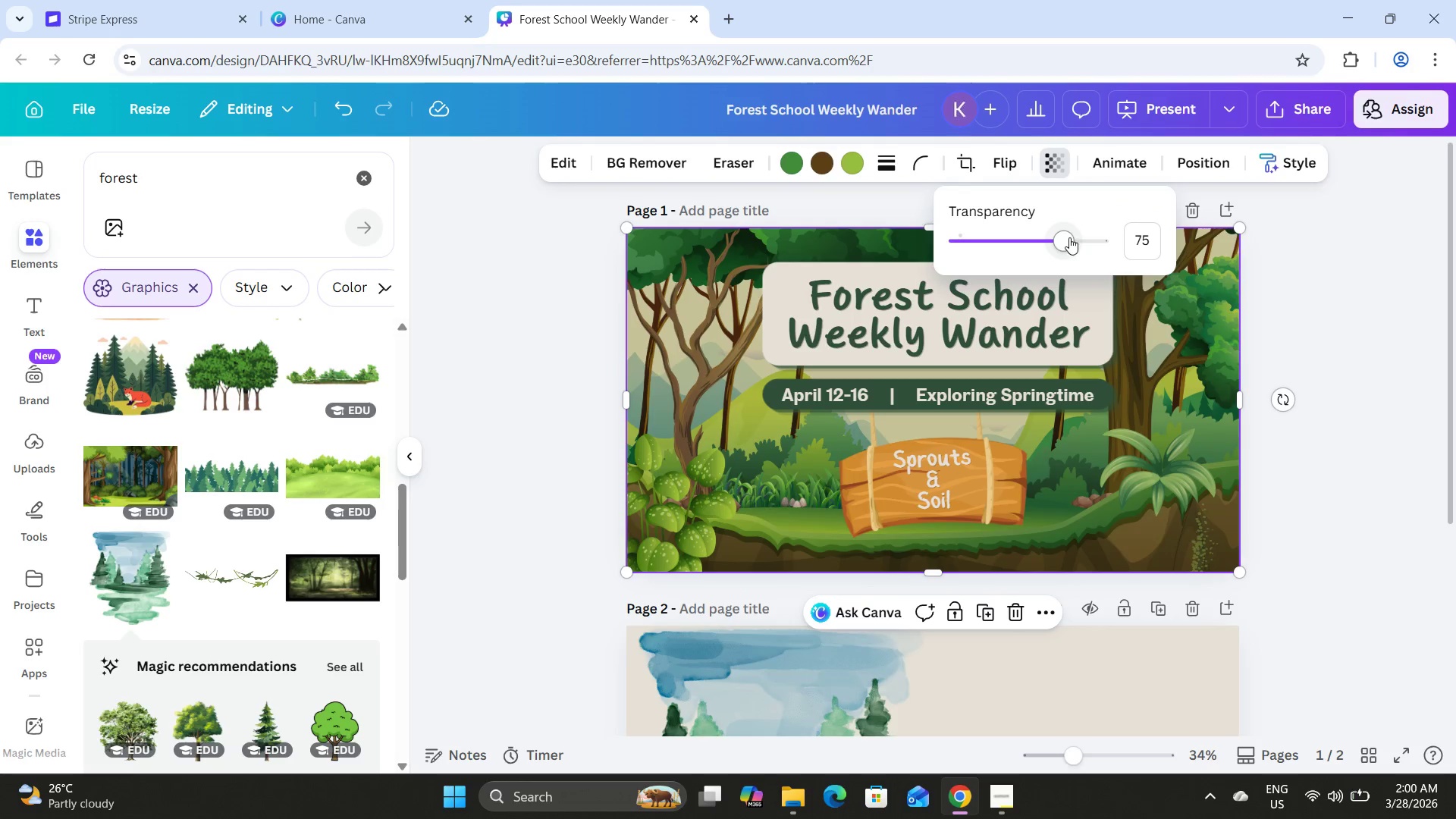 
left_click_drag(start_coordinate=[1065, 237], to_coordinate=[1118, 264])
 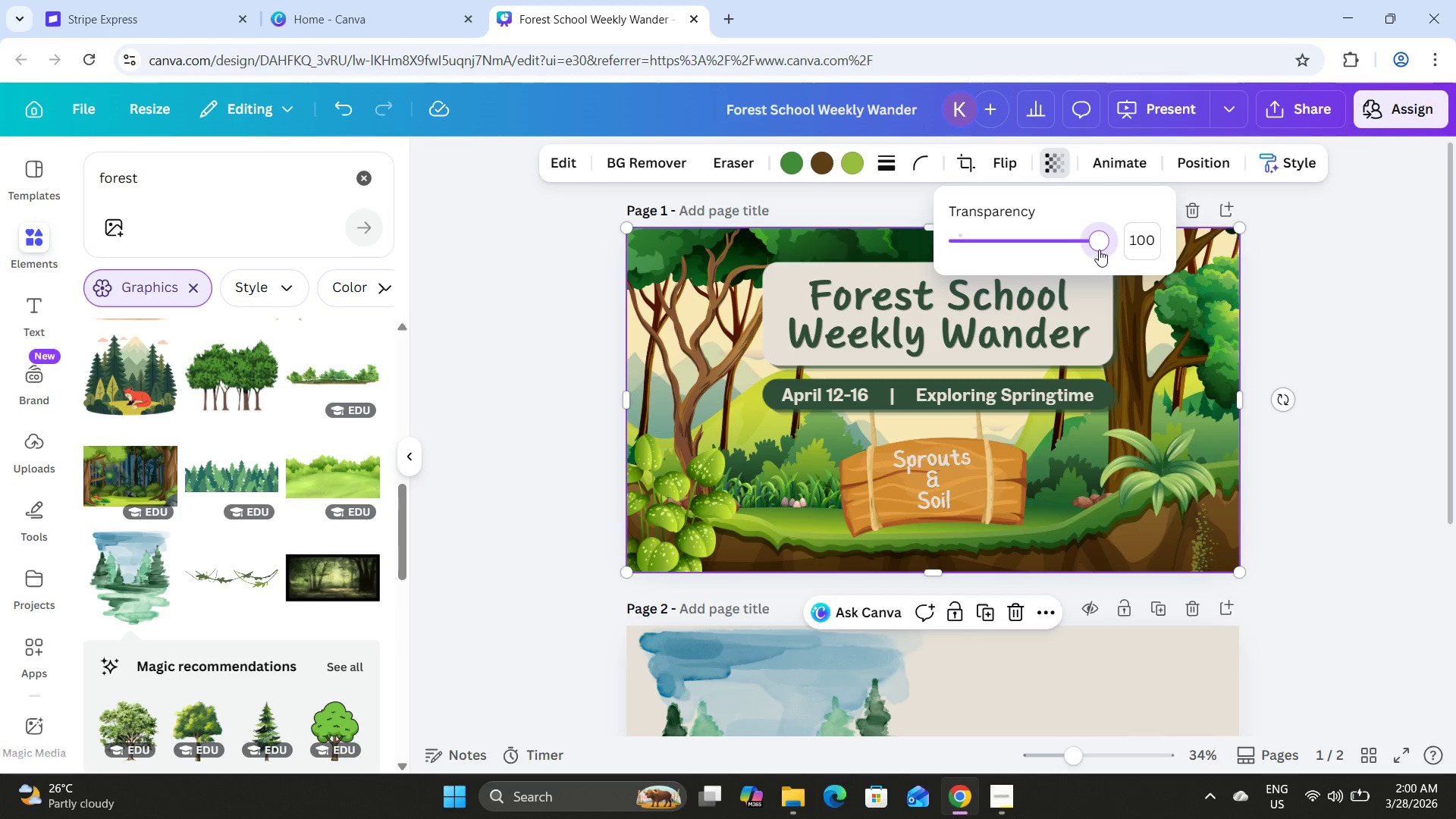 
left_click_drag(start_coordinate=[1099, 248], to_coordinate=[1072, 244])
 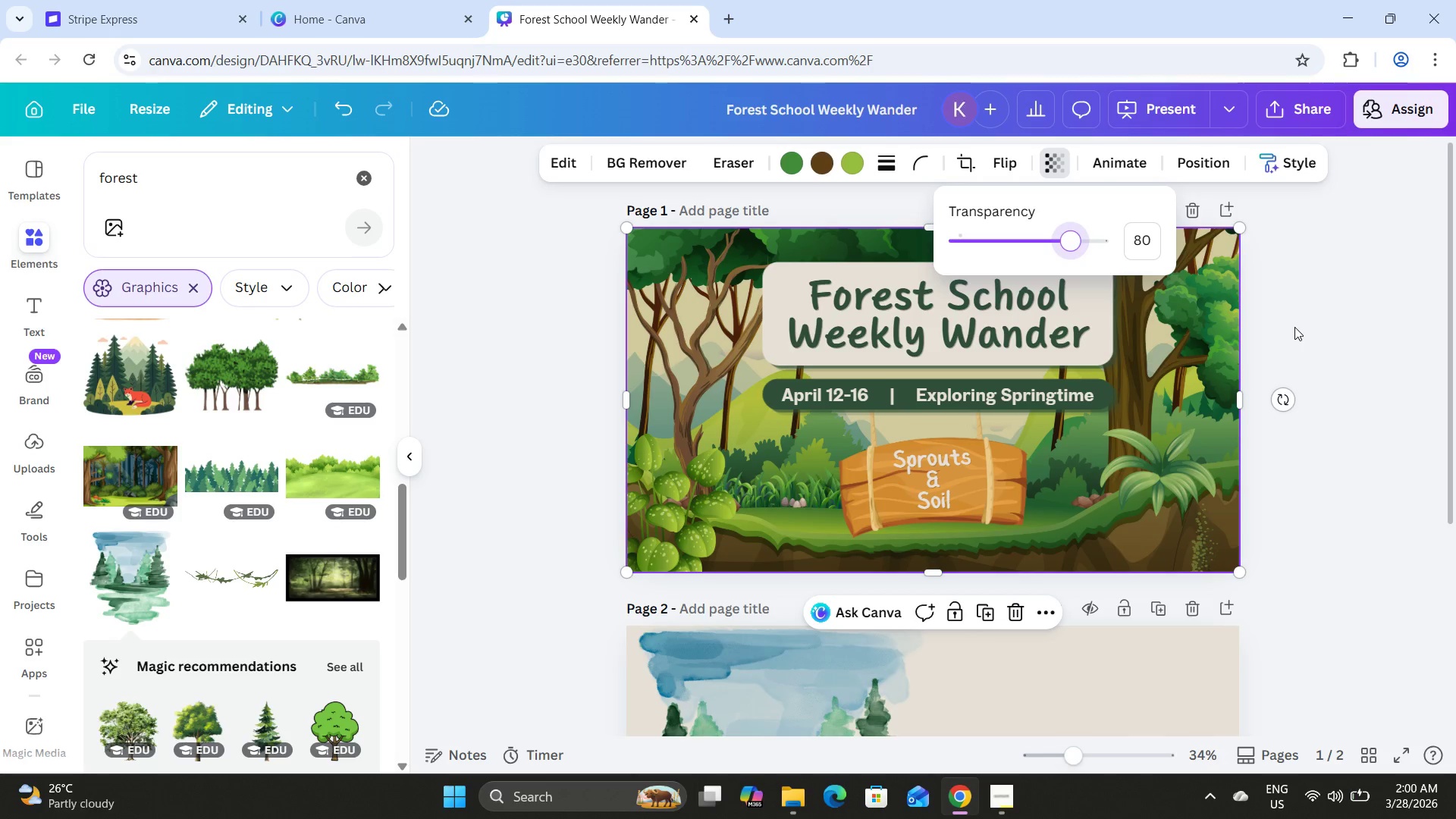 
left_click([1294, 327])
 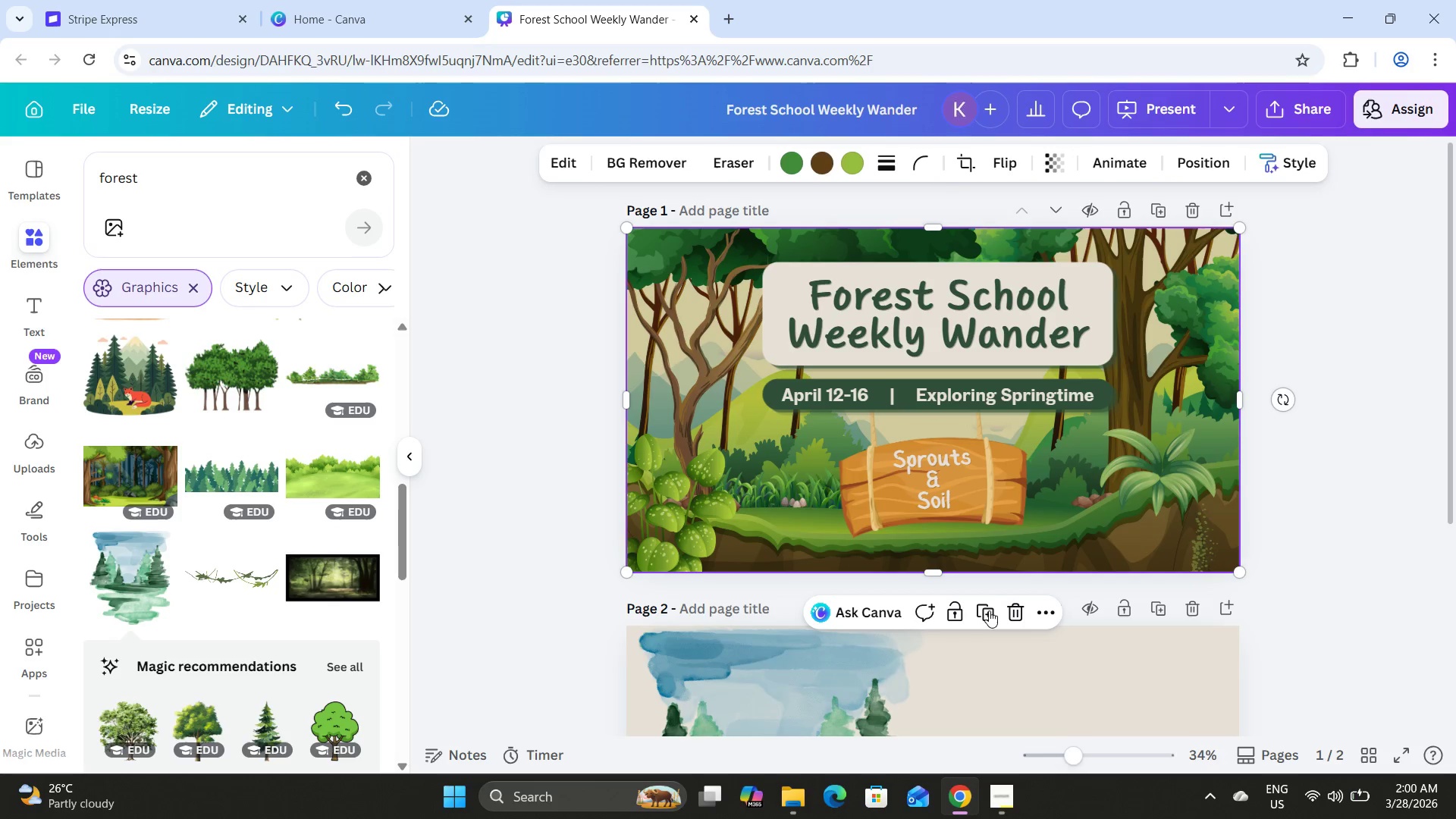 
left_click([962, 610])
 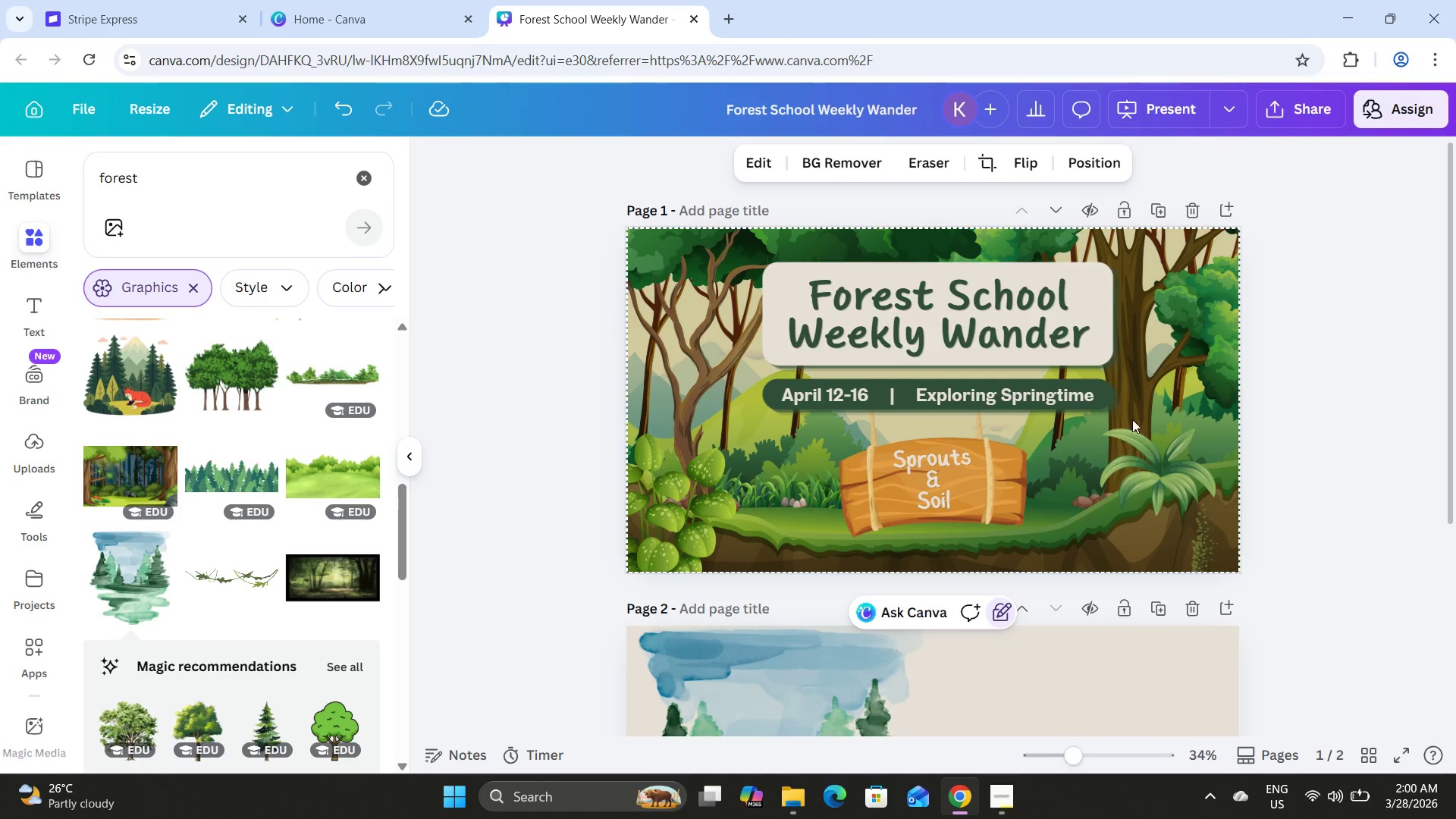 
scroll: coordinate [1132, 419], scroll_direction: down, amount: 6.0
 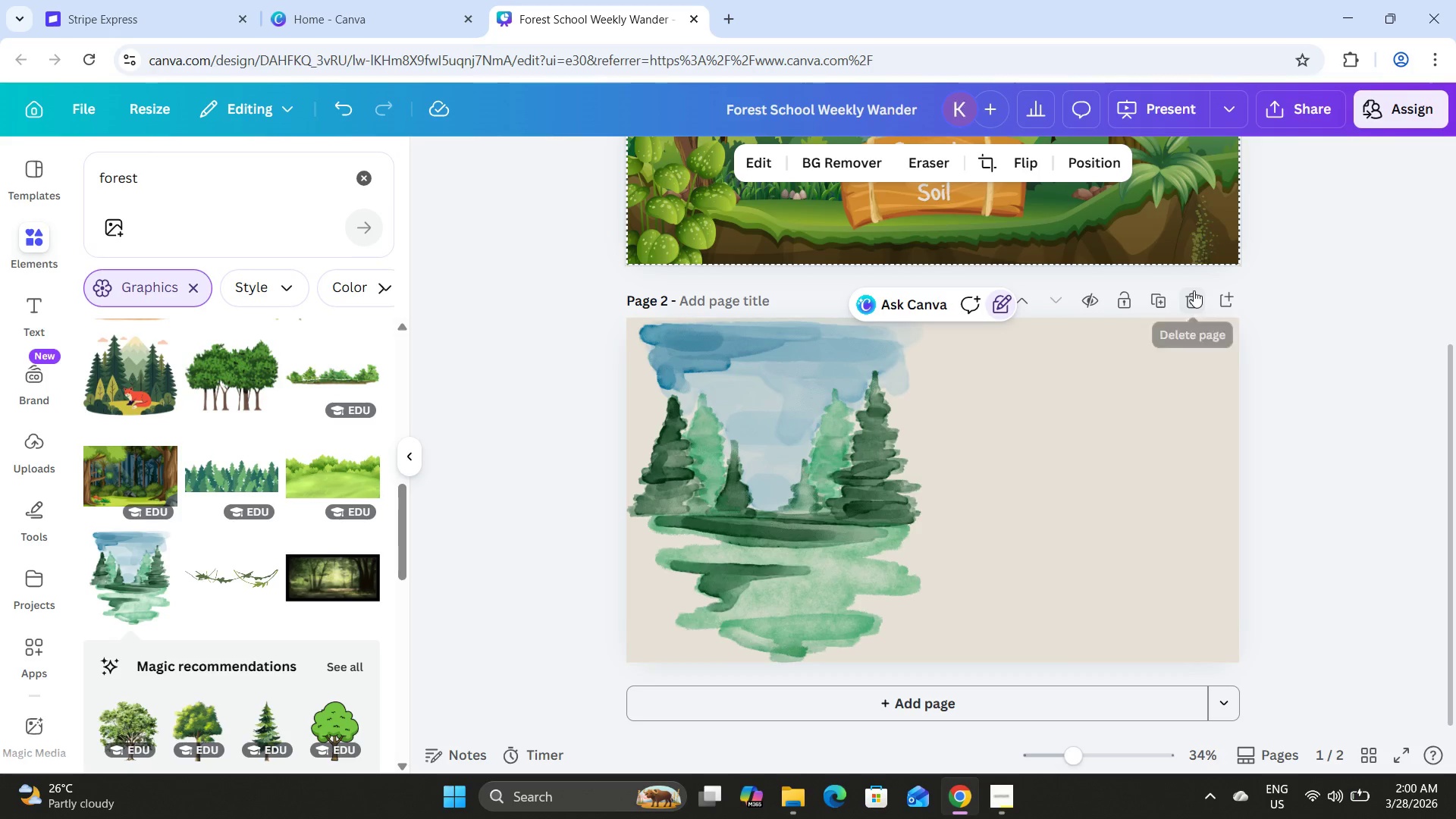 
left_click([1194, 290])
 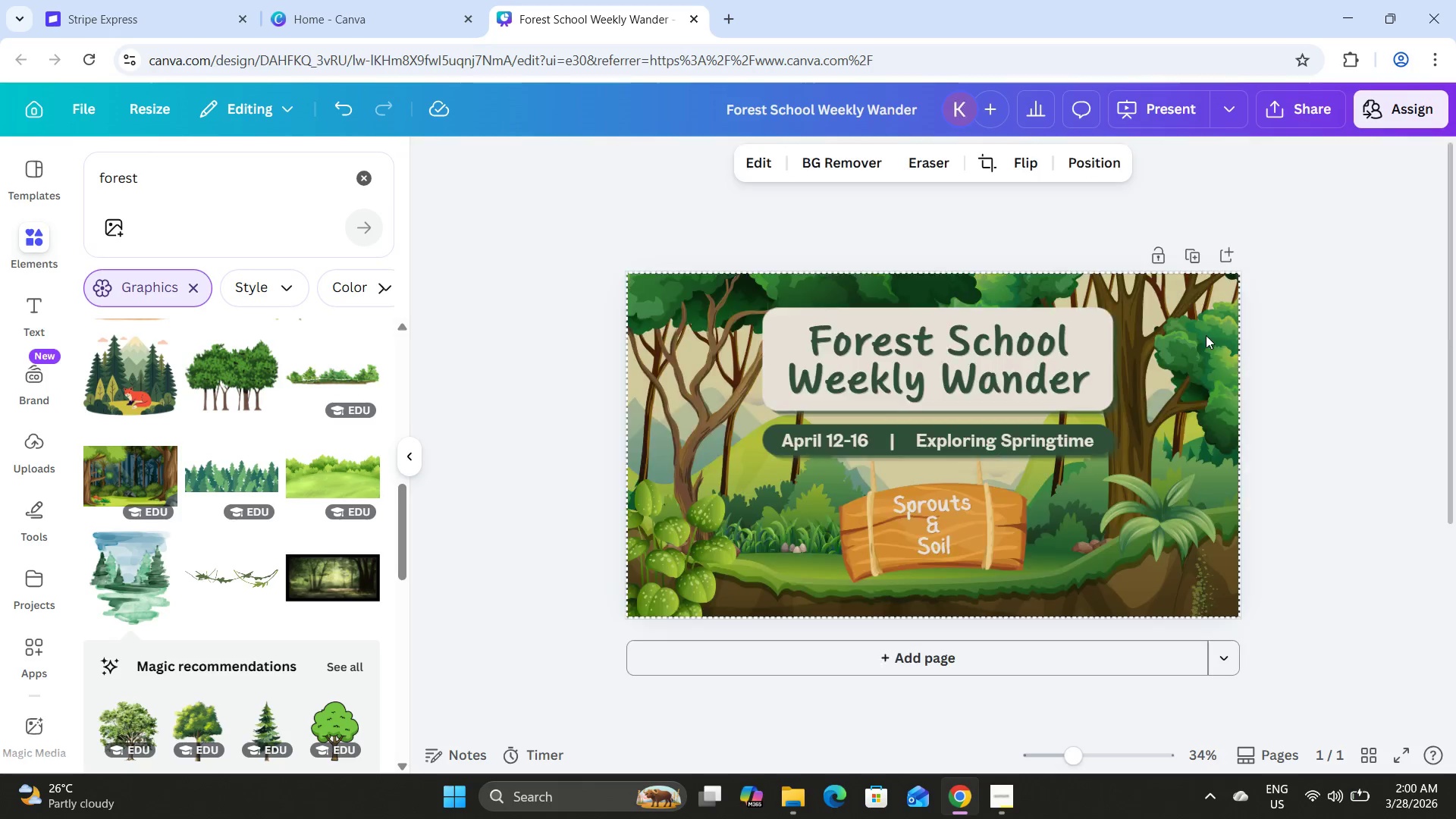 
scroll: coordinate [1207, 335], scroll_direction: up, amount: 3.0
 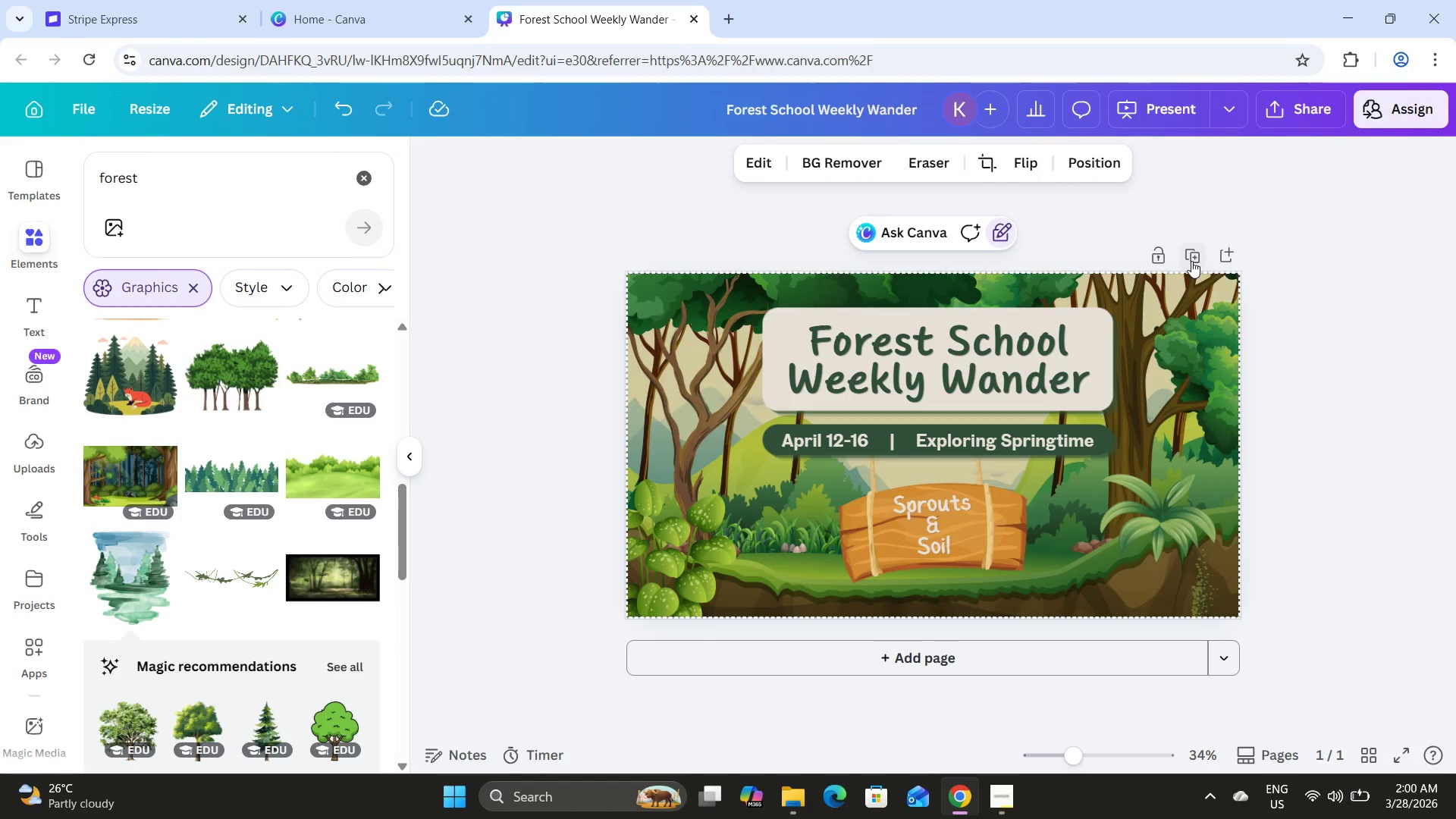 
left_click([1194, 256])
 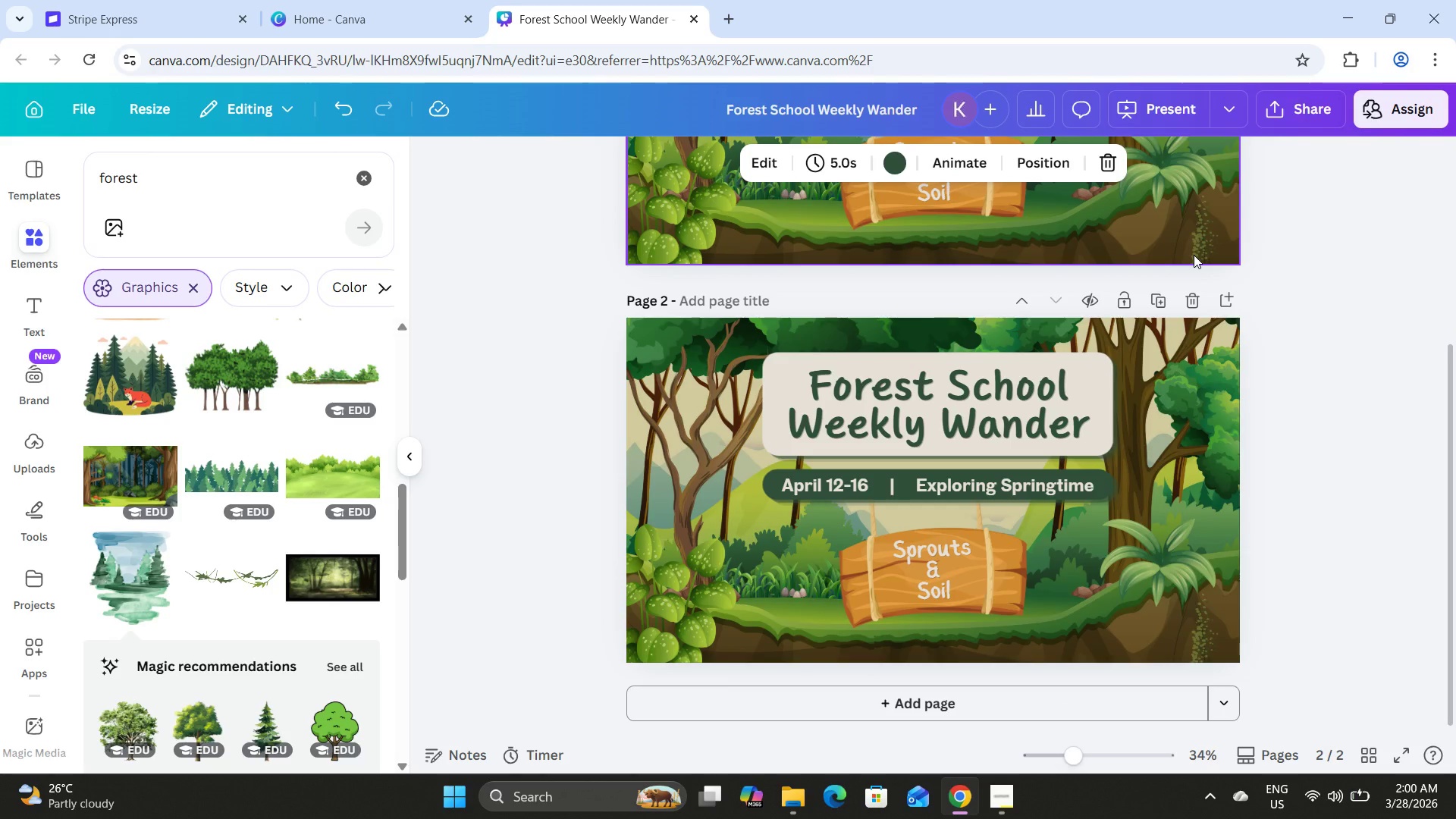 
wait(5.89)
 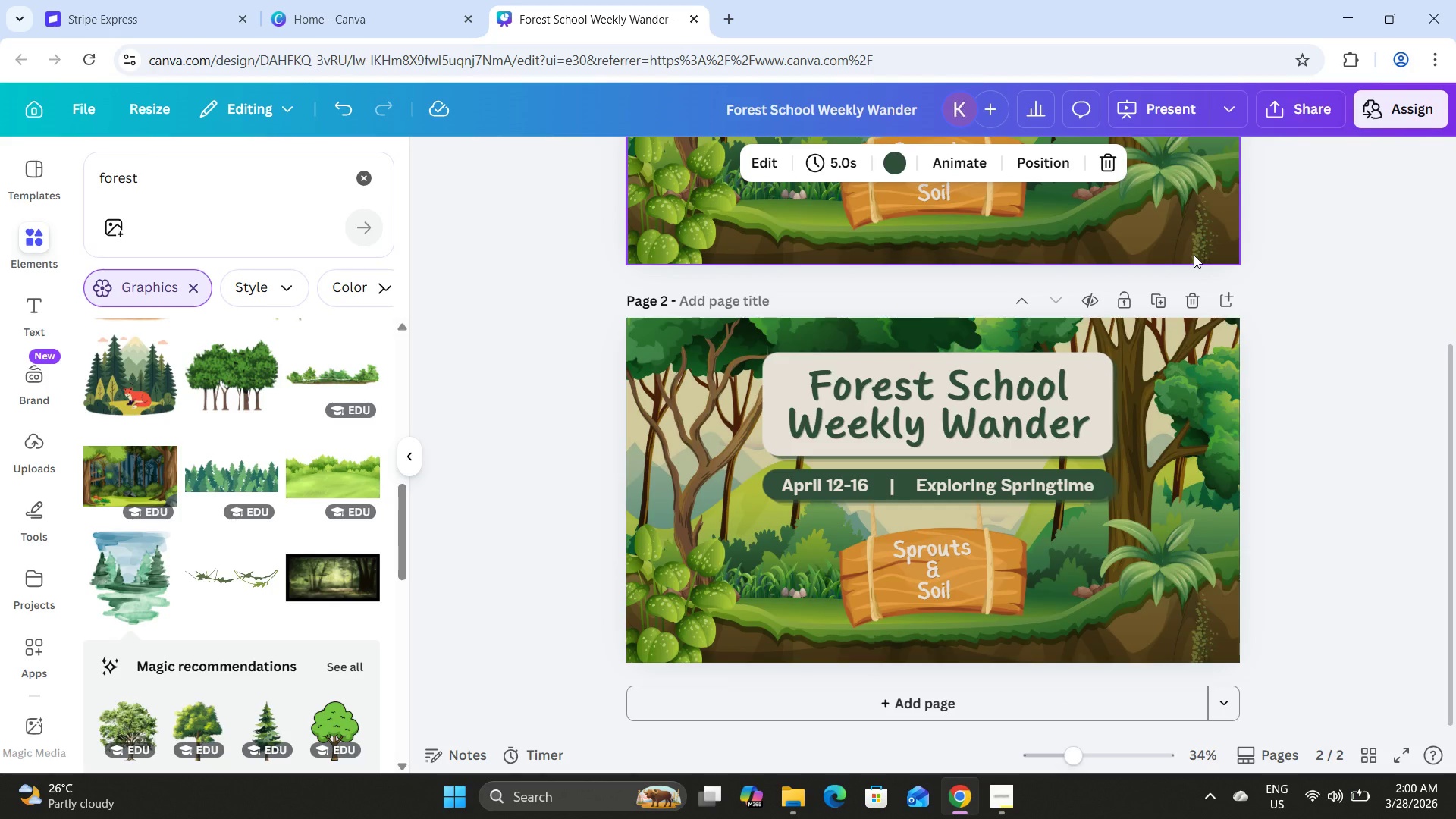 
scroll: coordinate [771, 379], scroll_direction: up, amount: 7.0
 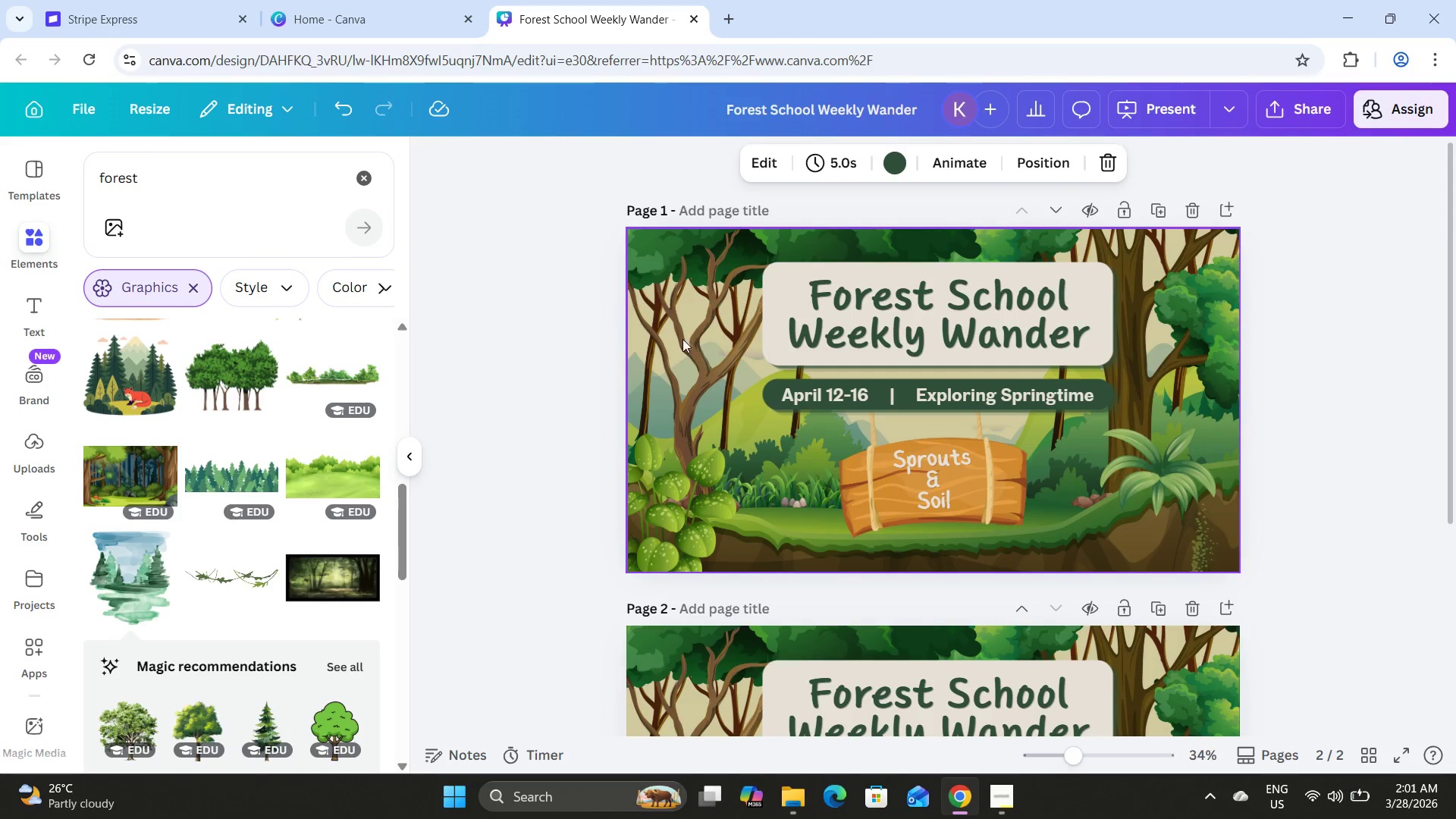 
left_click([668, 325])
 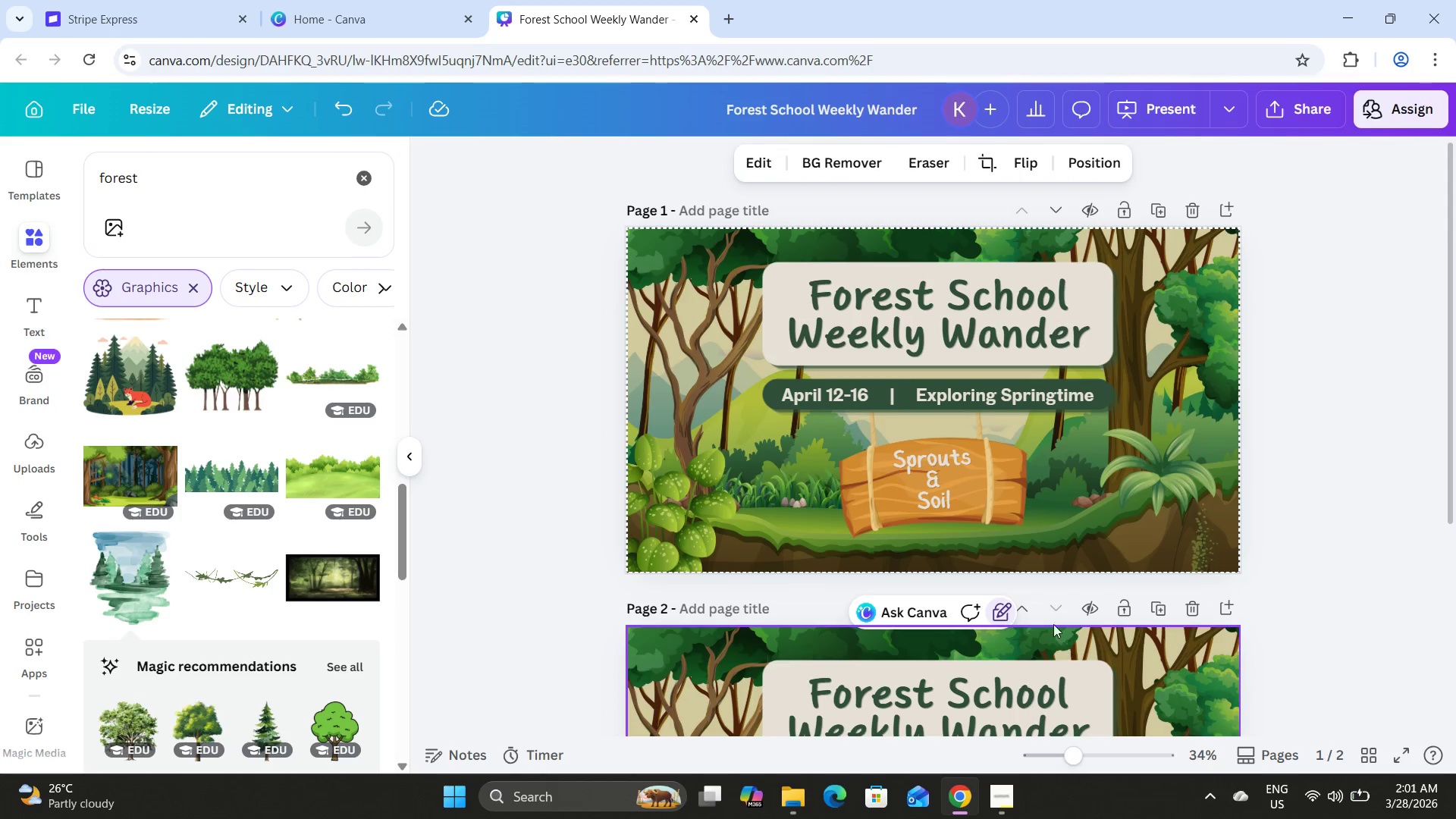 
left_click([1002, 617])
 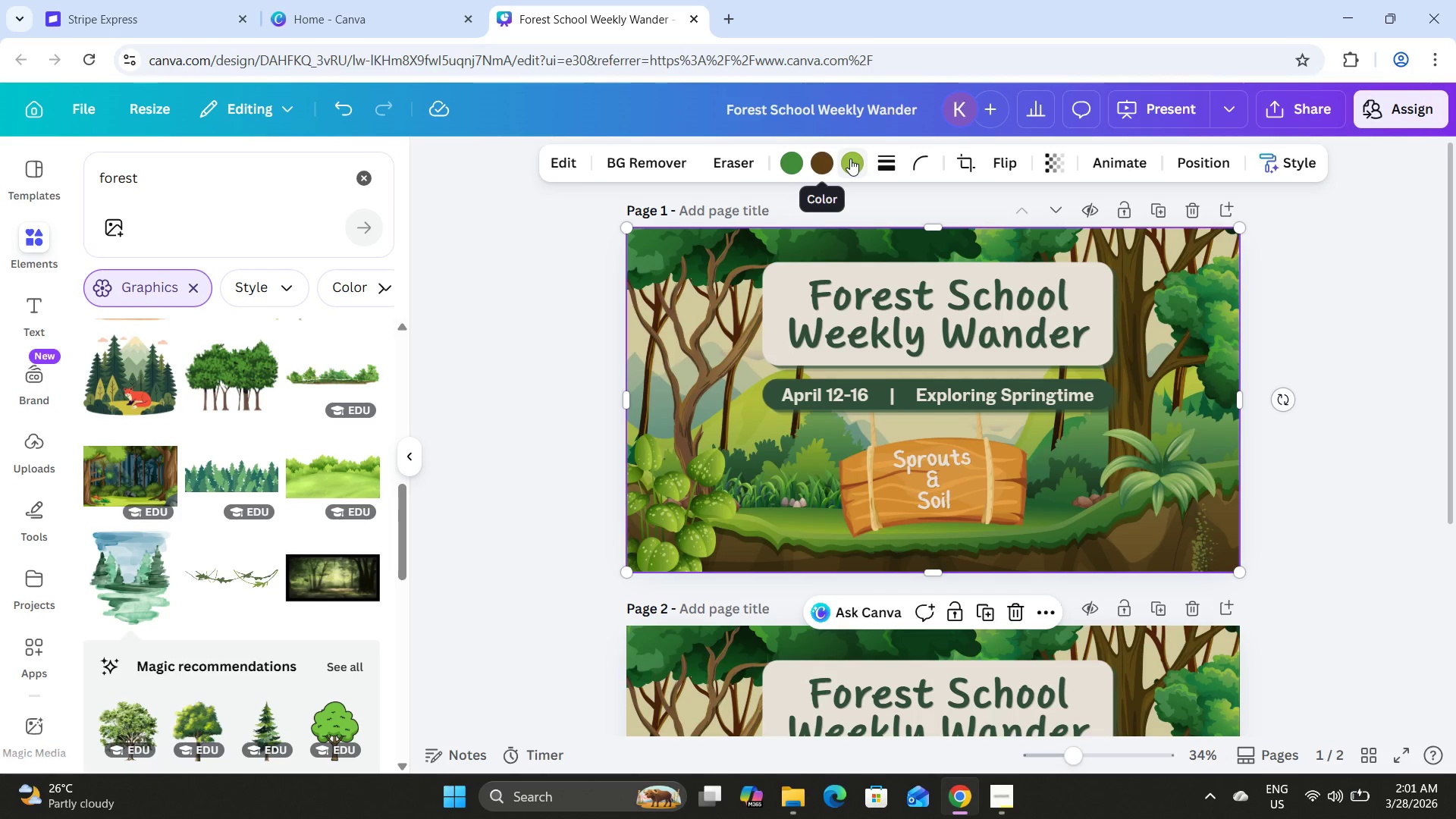 
left_click([850, 158])
 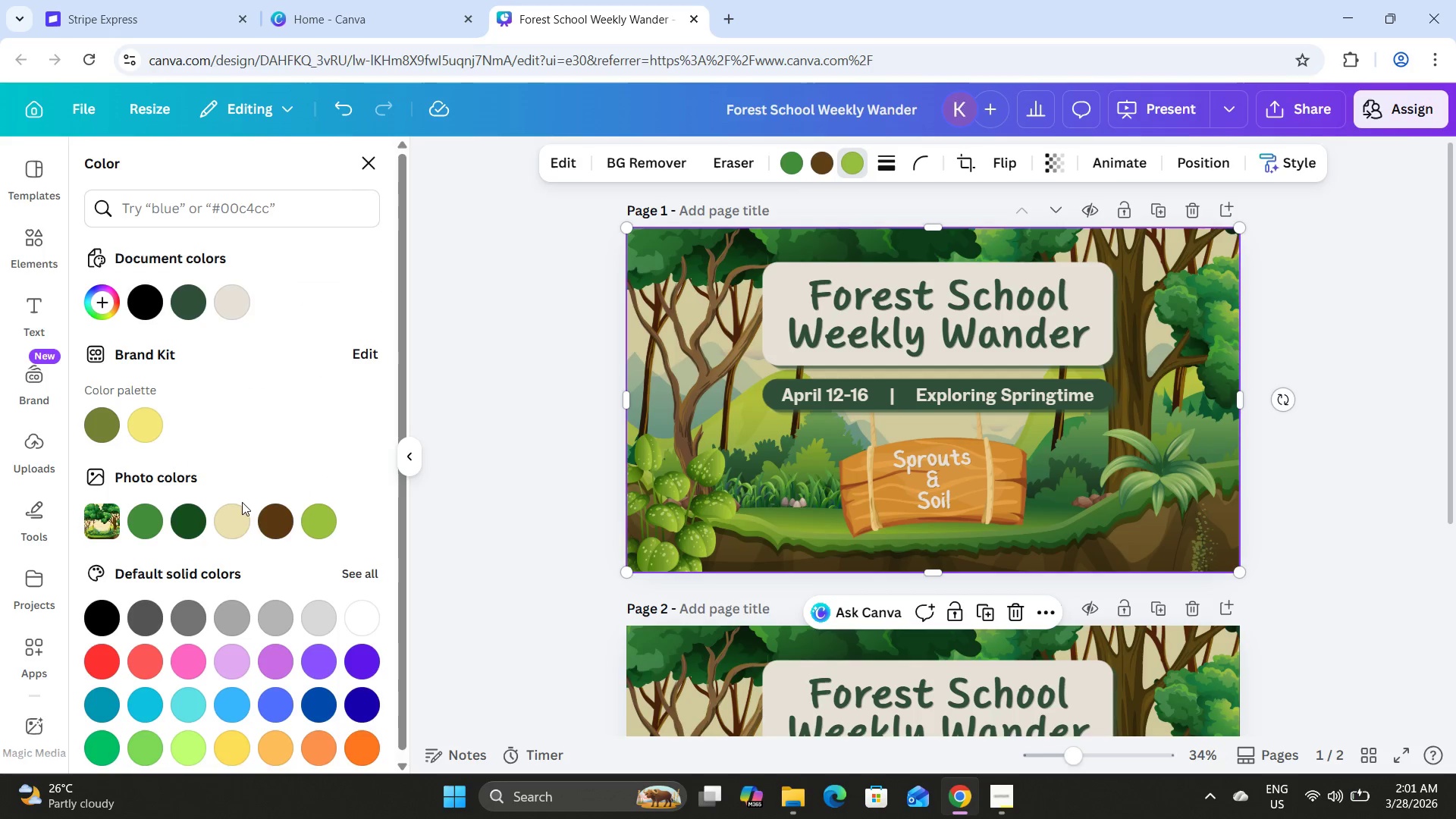 
scroll: coordinate [222, 463], scroll_direction: down, amount: 4.0
 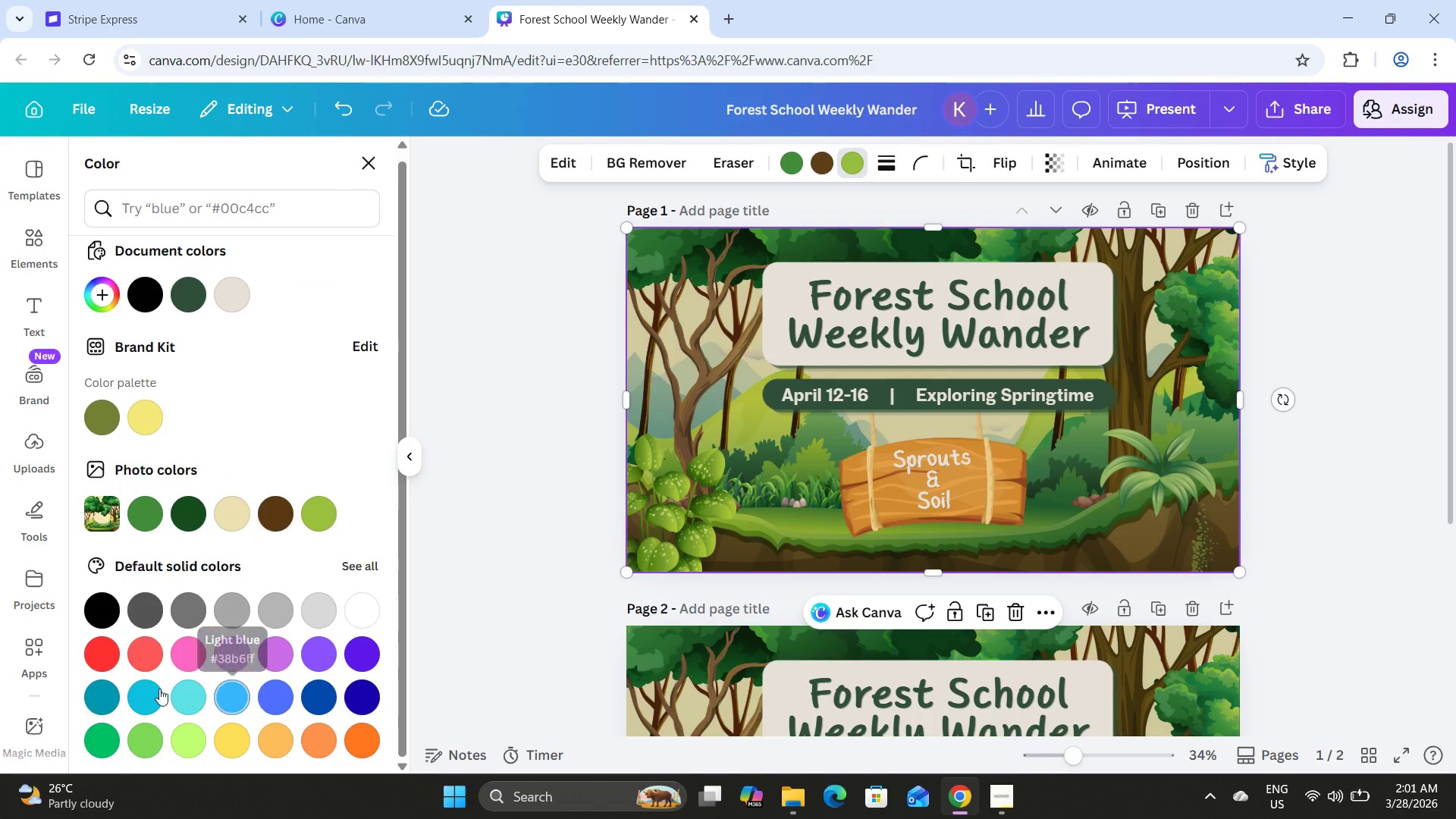 
left_click([146, 691])
 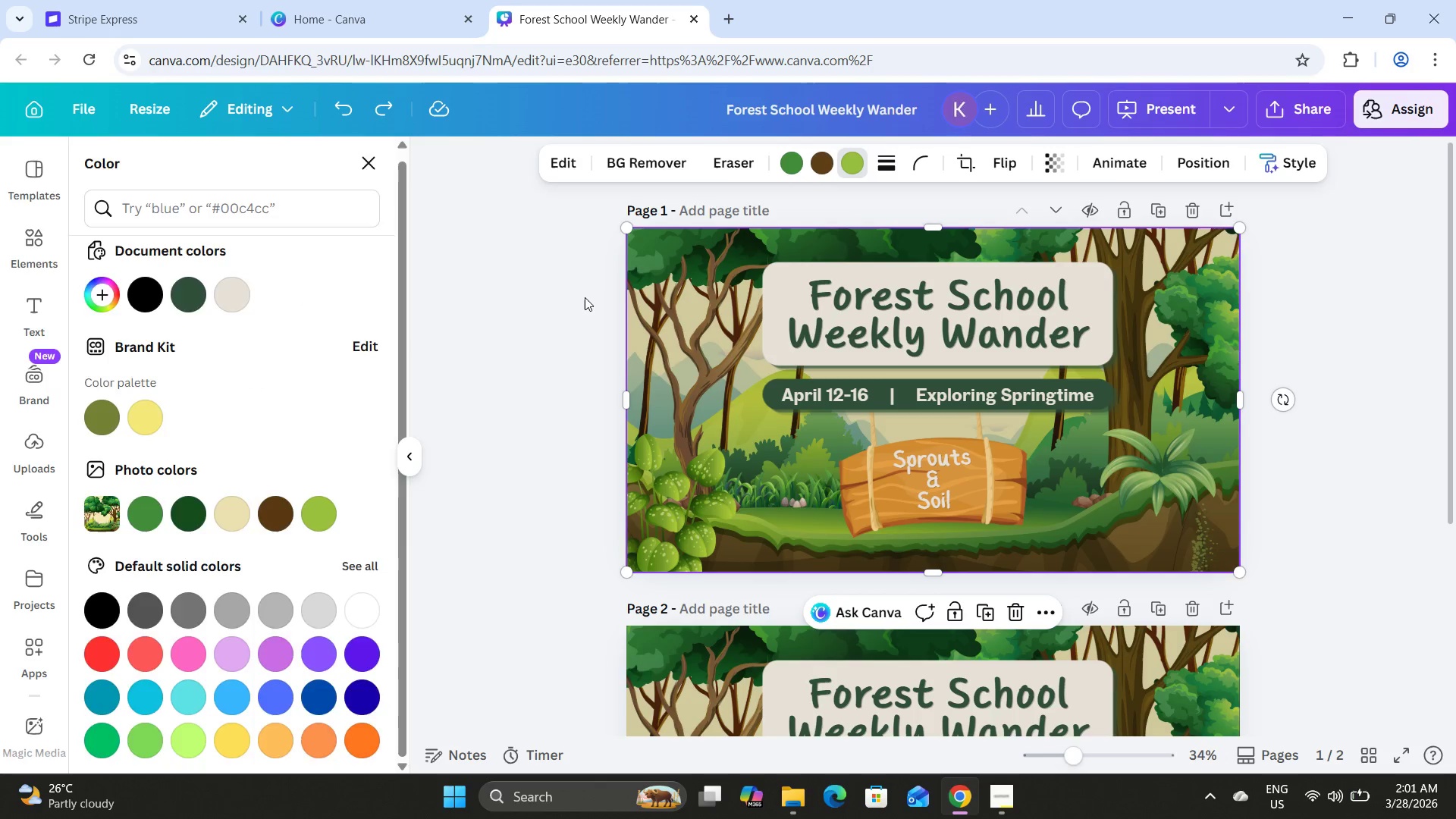 
scroll: coordinate [579, 296], scroll_direction: down, amount: 12.0
 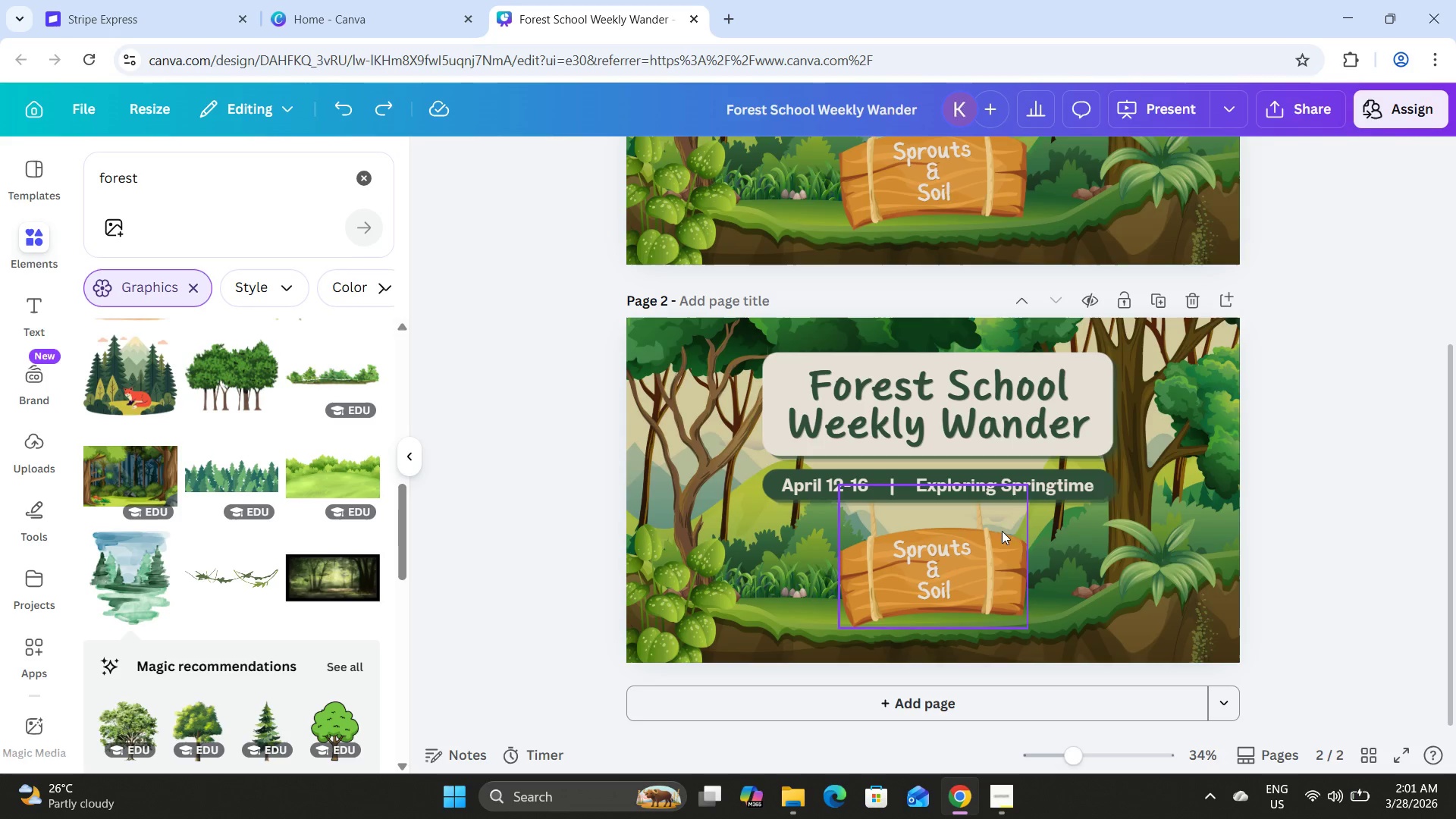 
left_click([943, 555])
 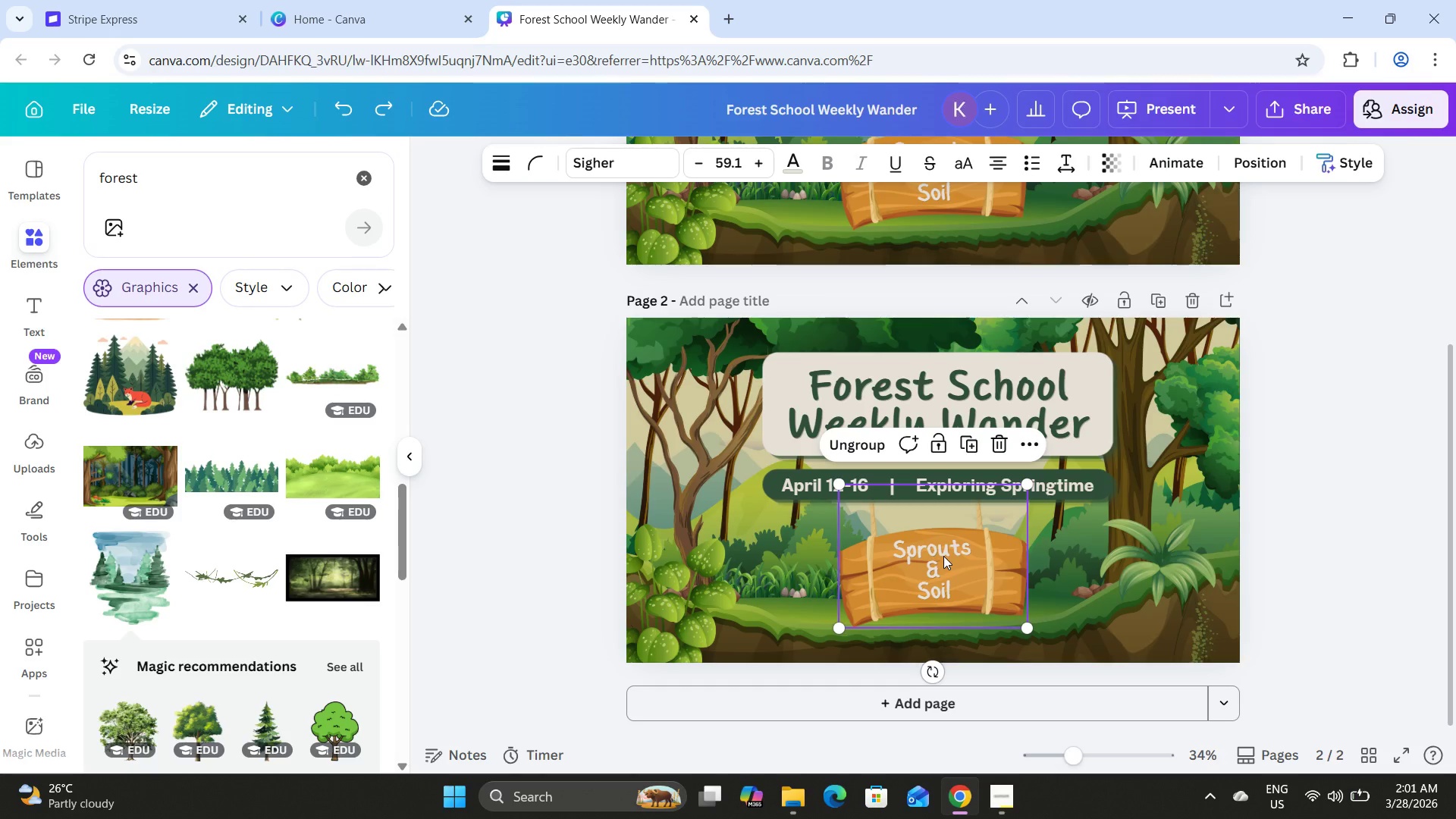 
key(Backspace)
 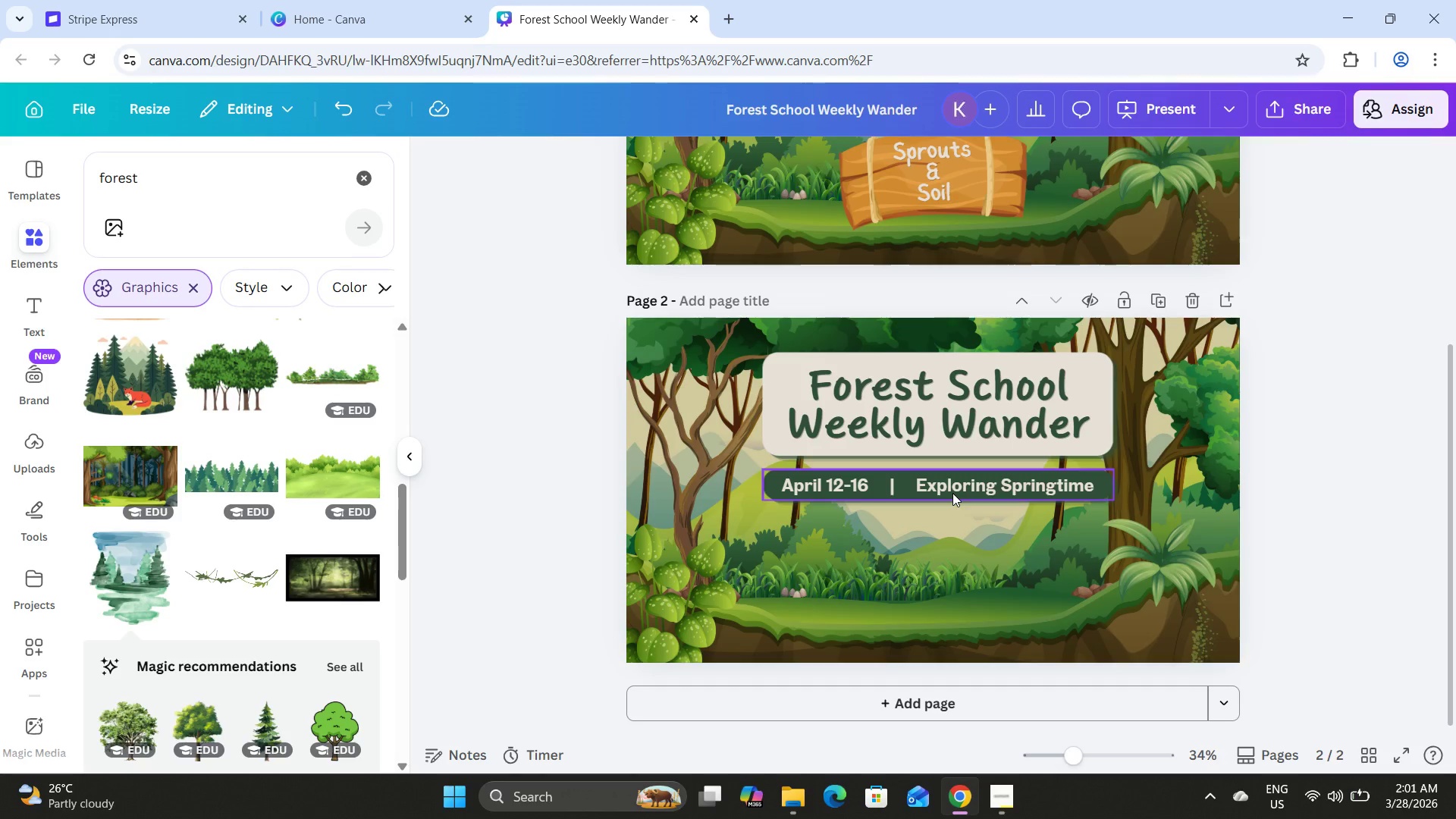 
left_click([952, 493])
 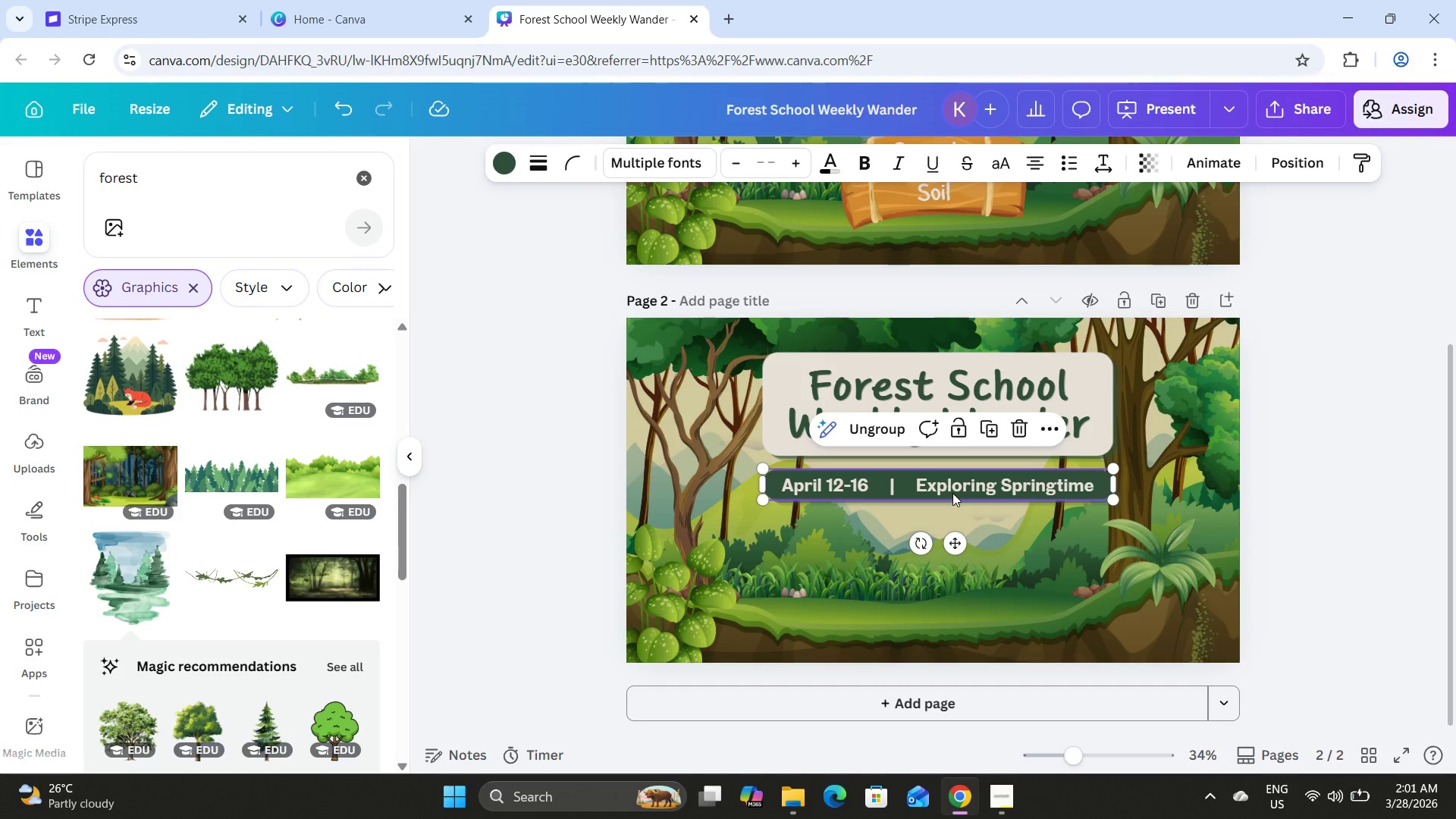 
key(Backspace)
 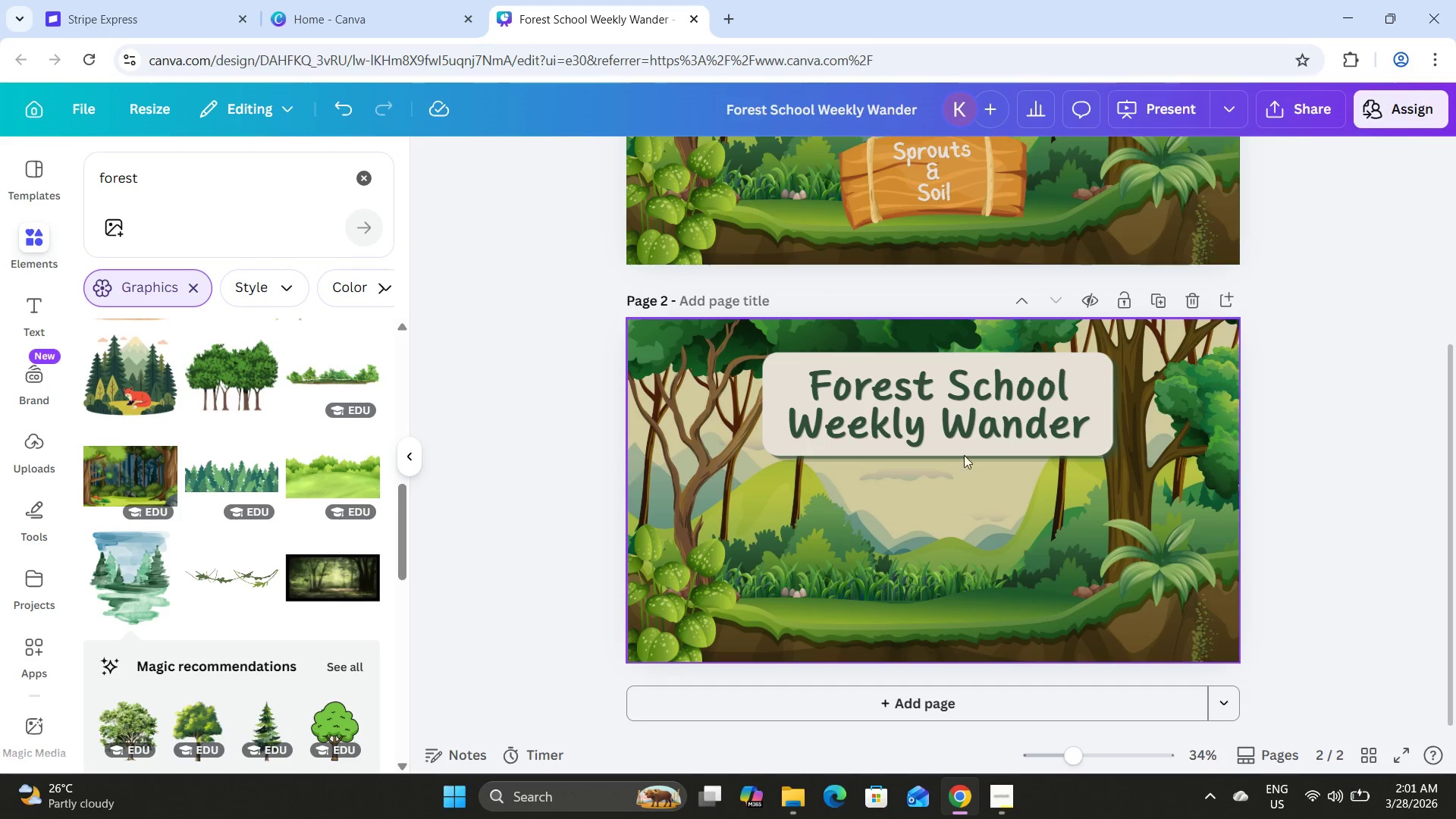 
left_click([975, 415])
 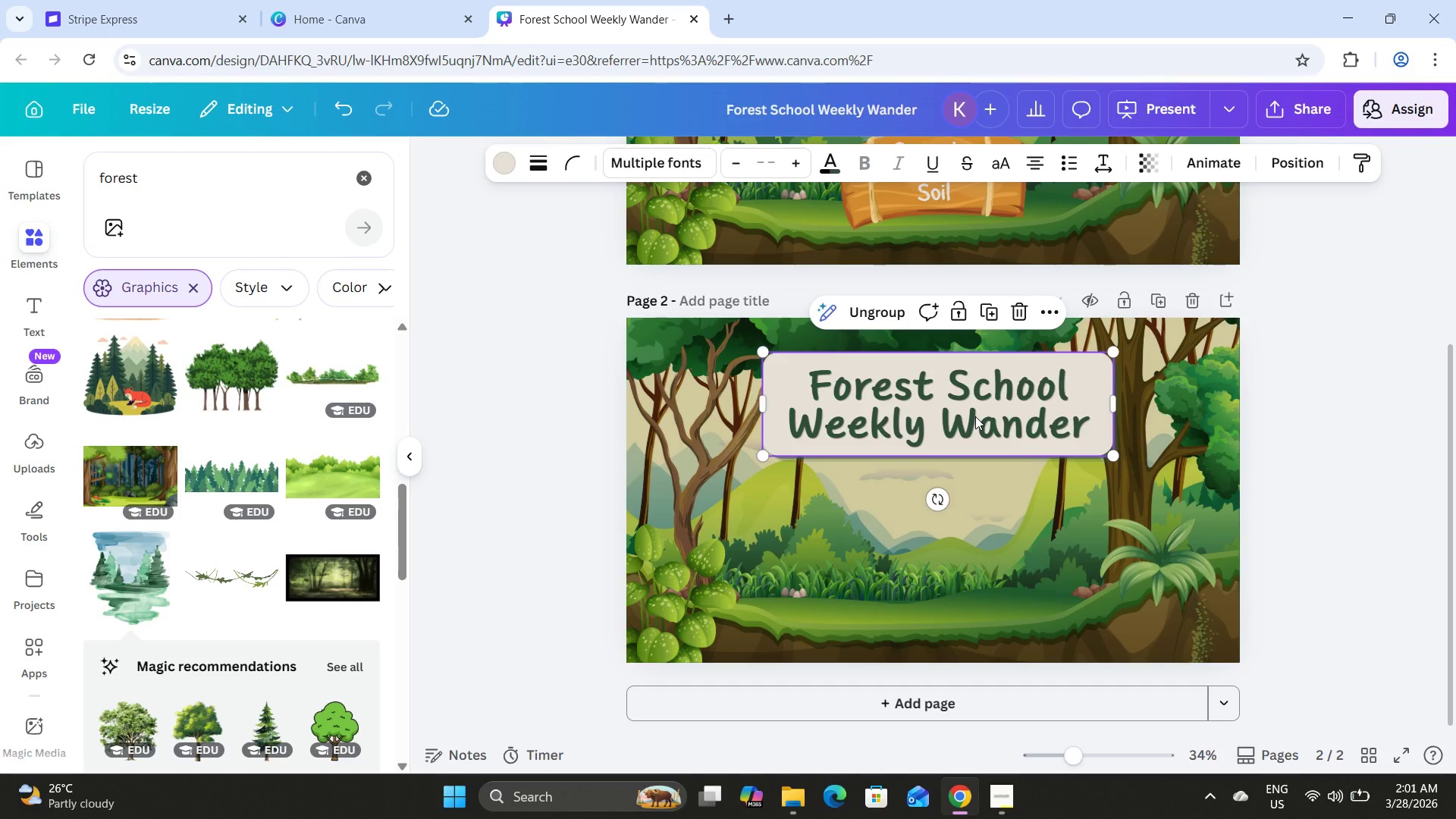 
key(Backspace)
 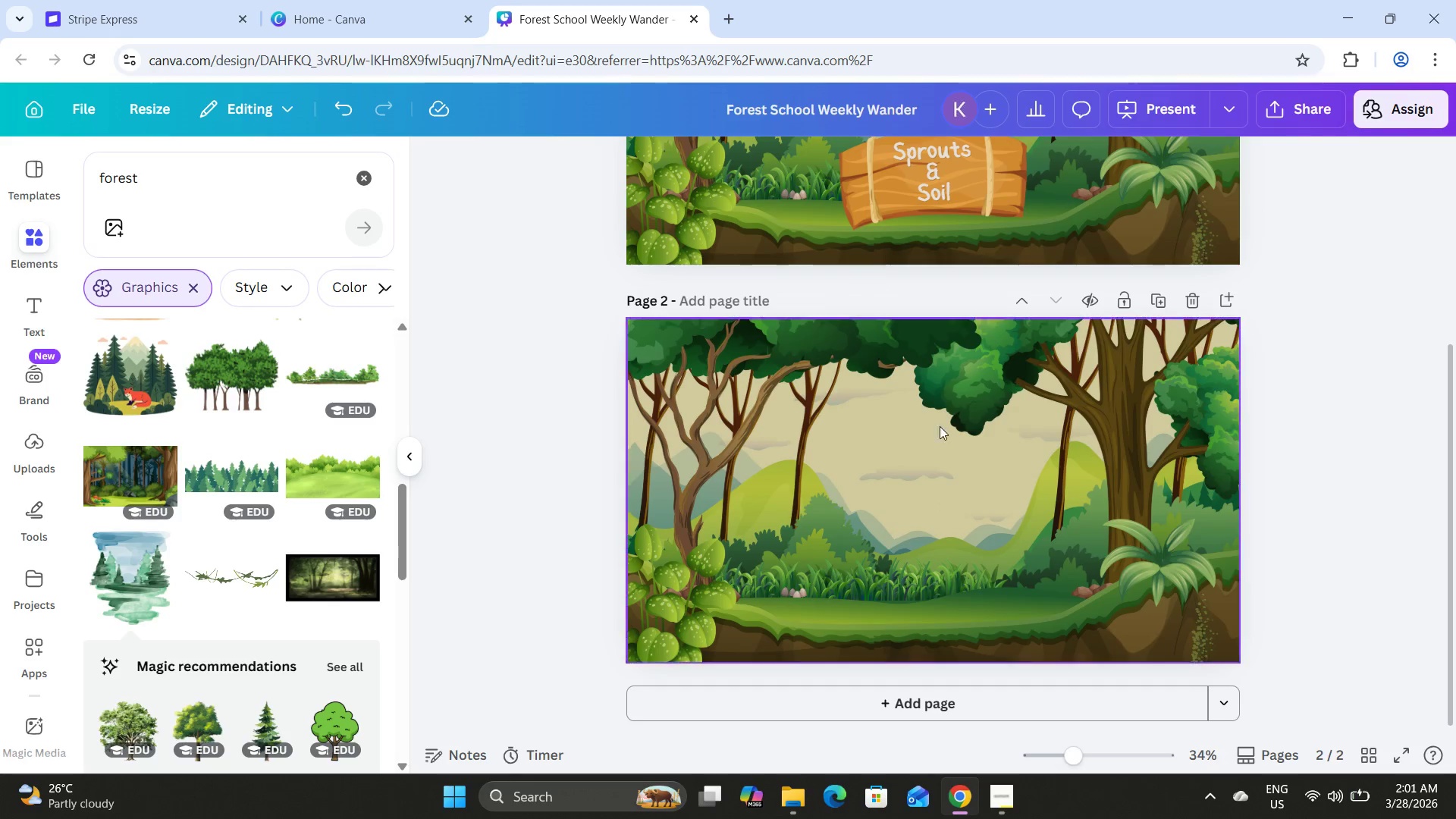 
left_click([924, 453])
 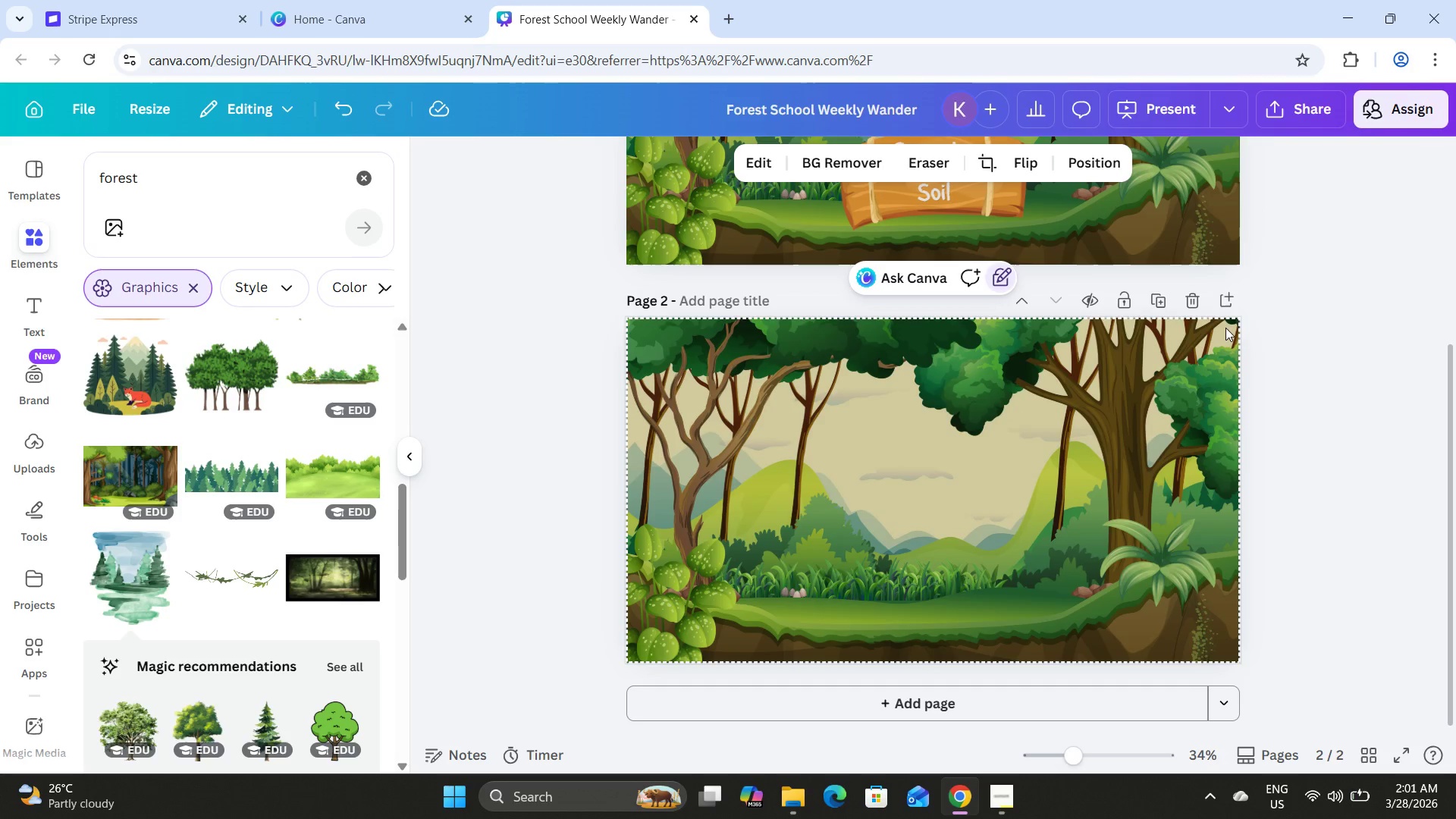 
left_click([1194, 294])
 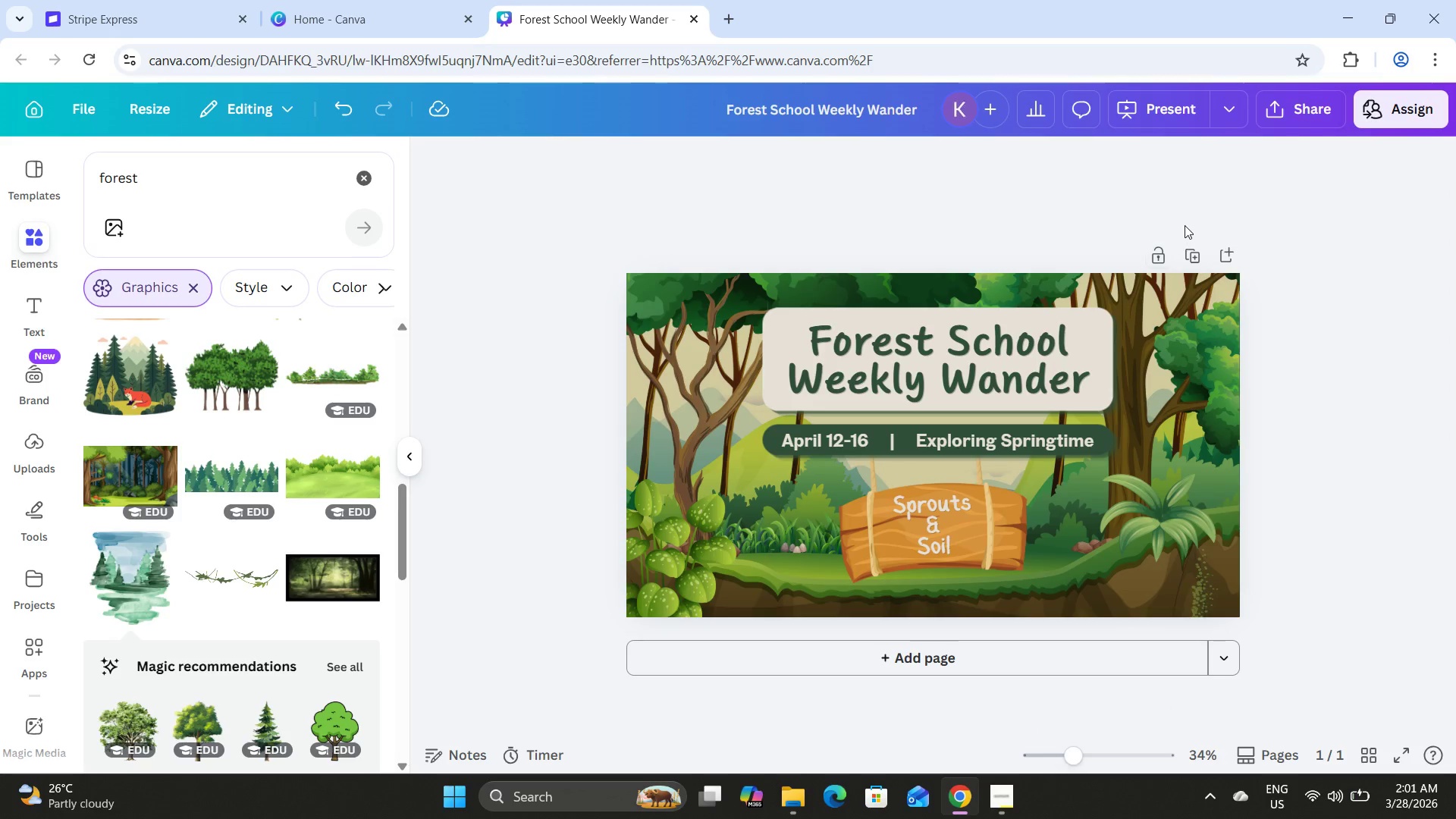 
left_click([1188, 256])
 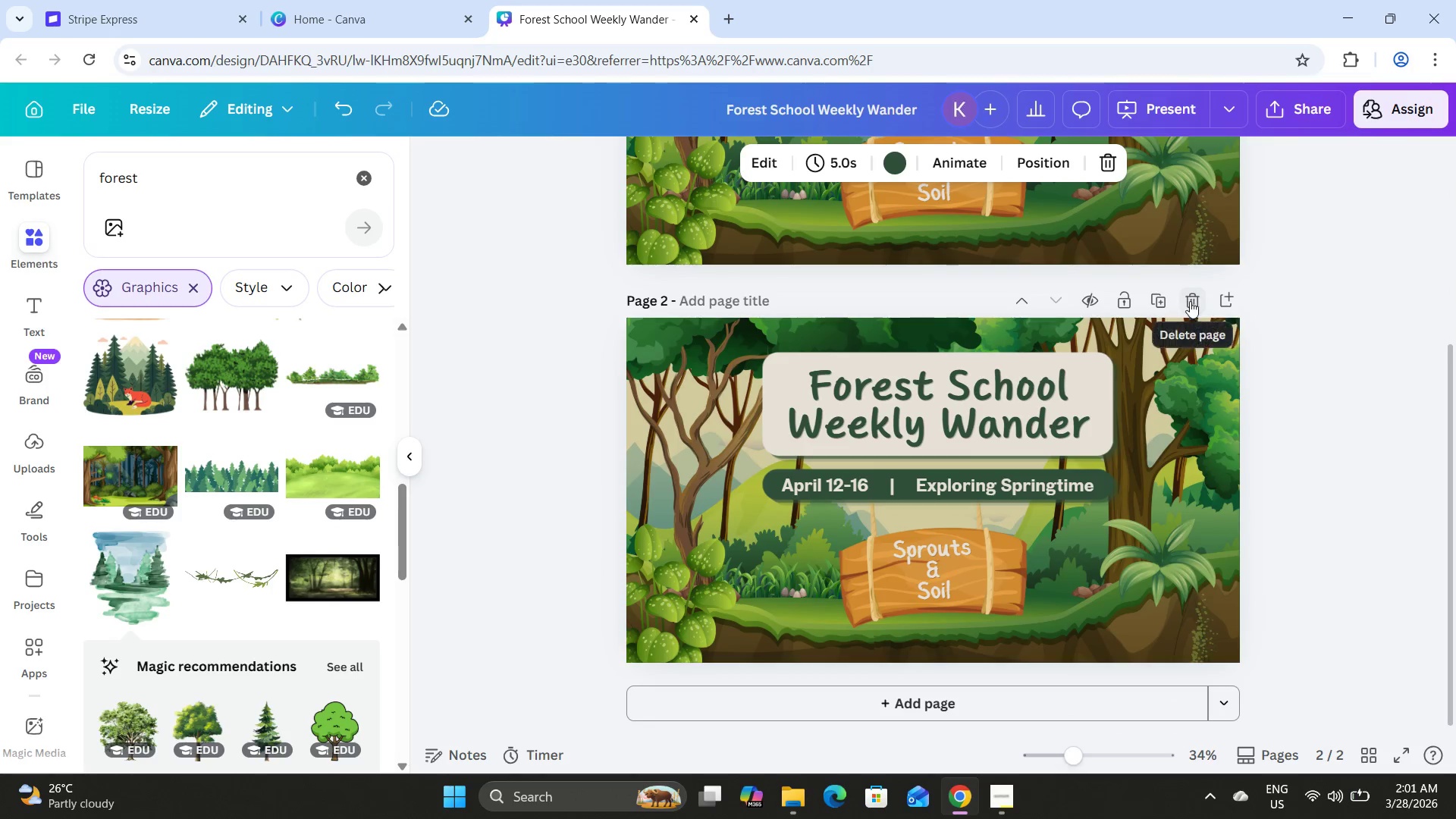 
left_click([1075, 397])
 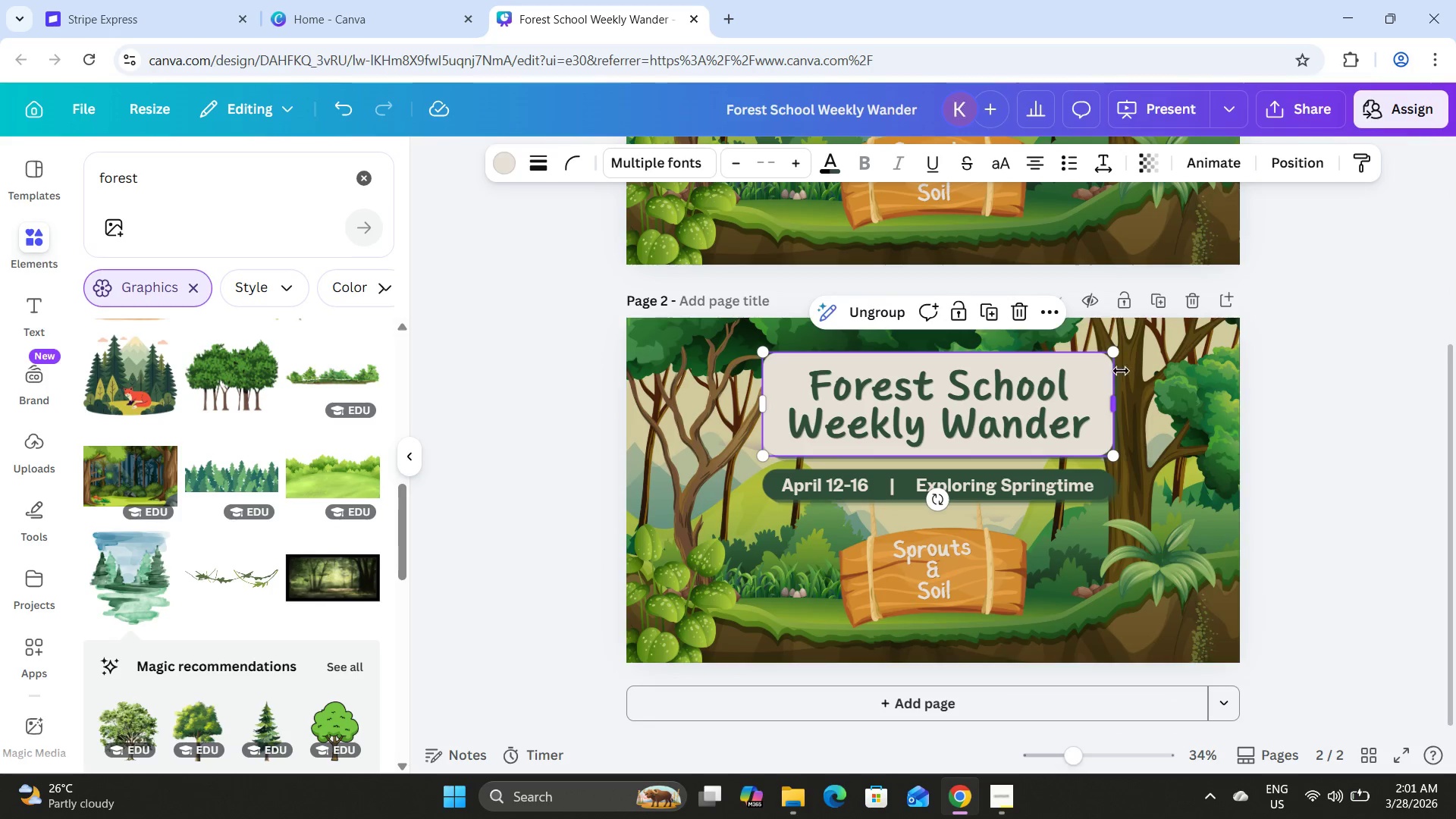 
left_click([1190, 412])
 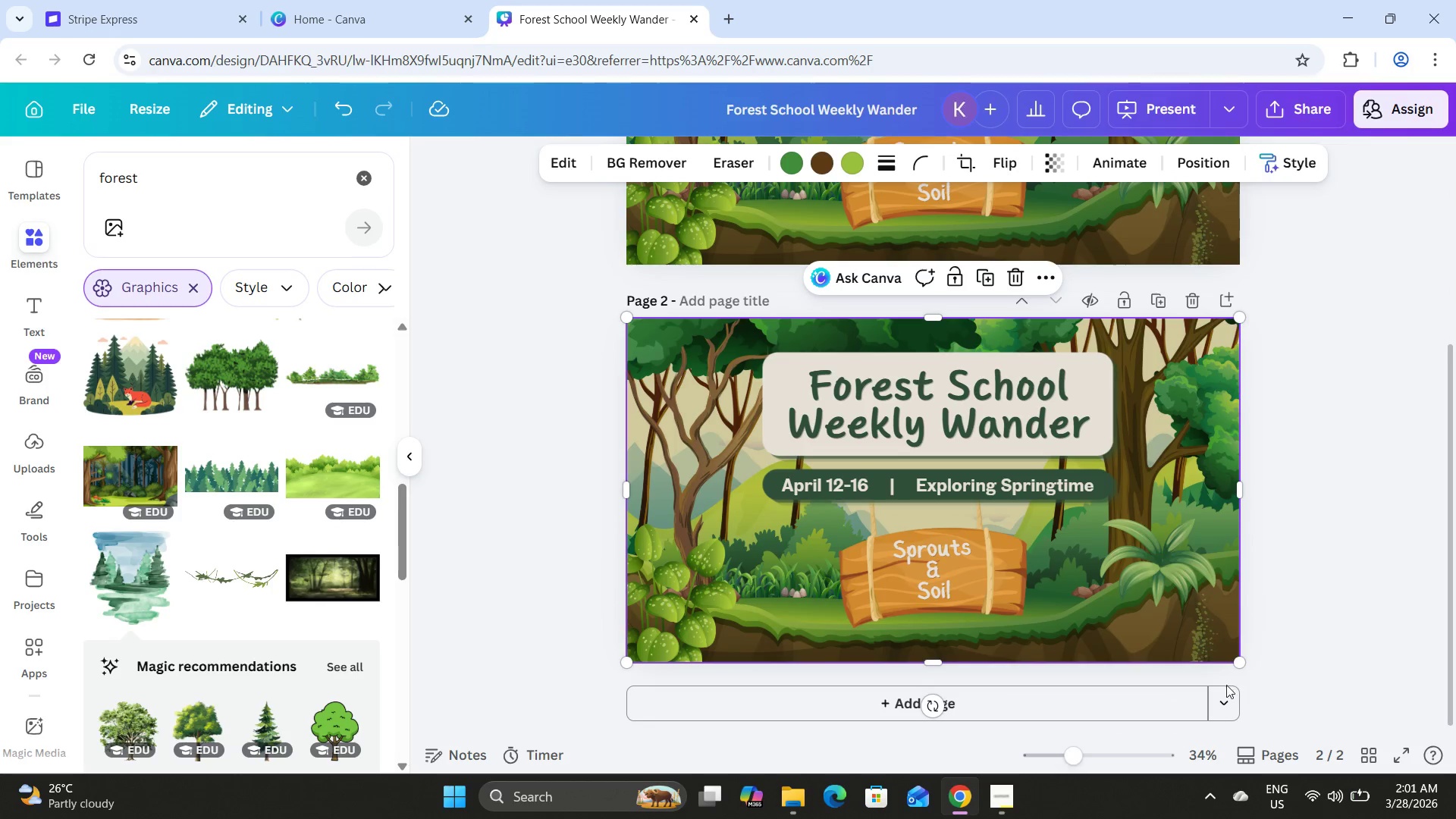 
left_click_drag(start_coordinate=[1201, 638], to_coordinate=[734, 467])
 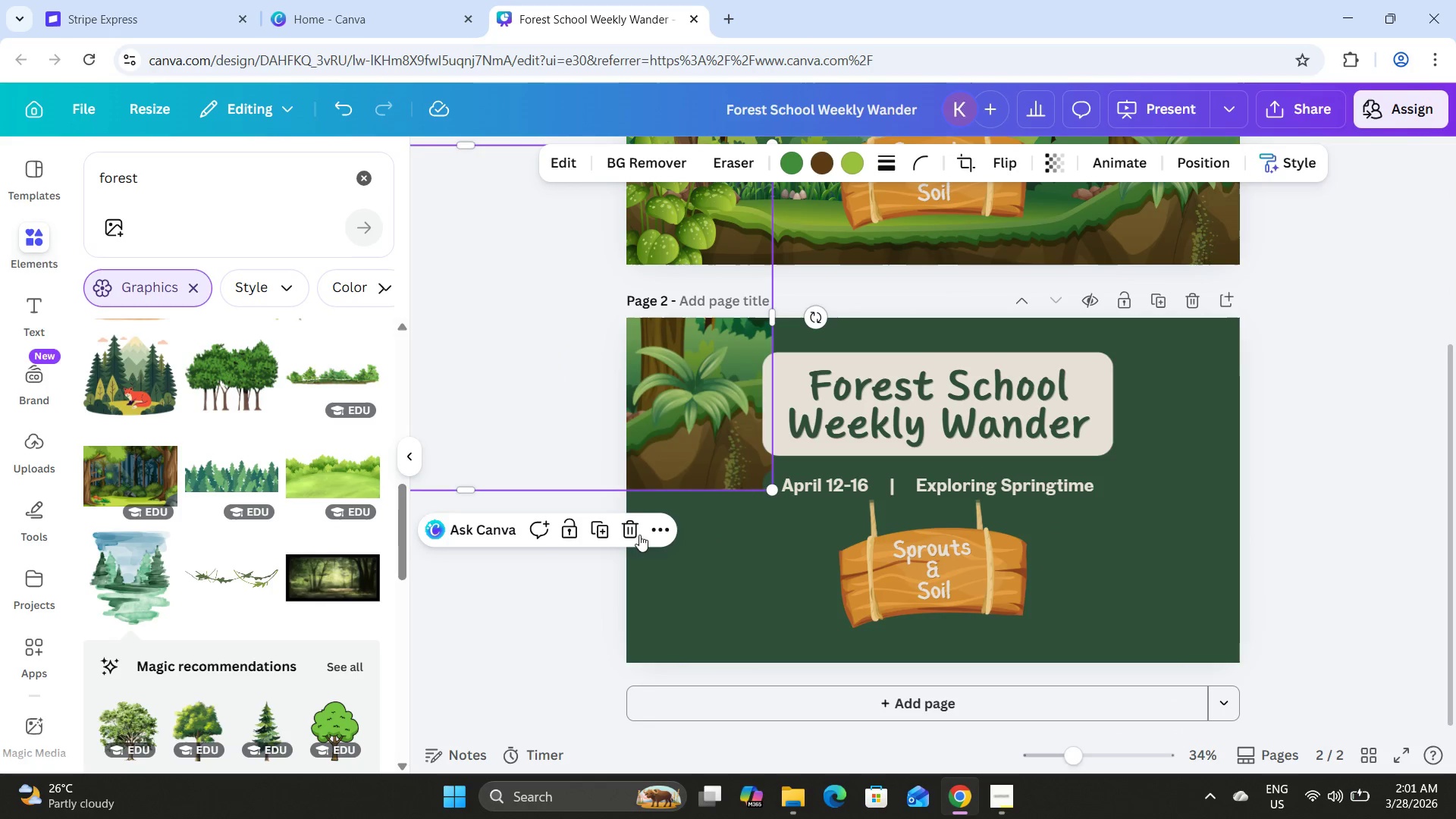 
left_click([638, 530])
 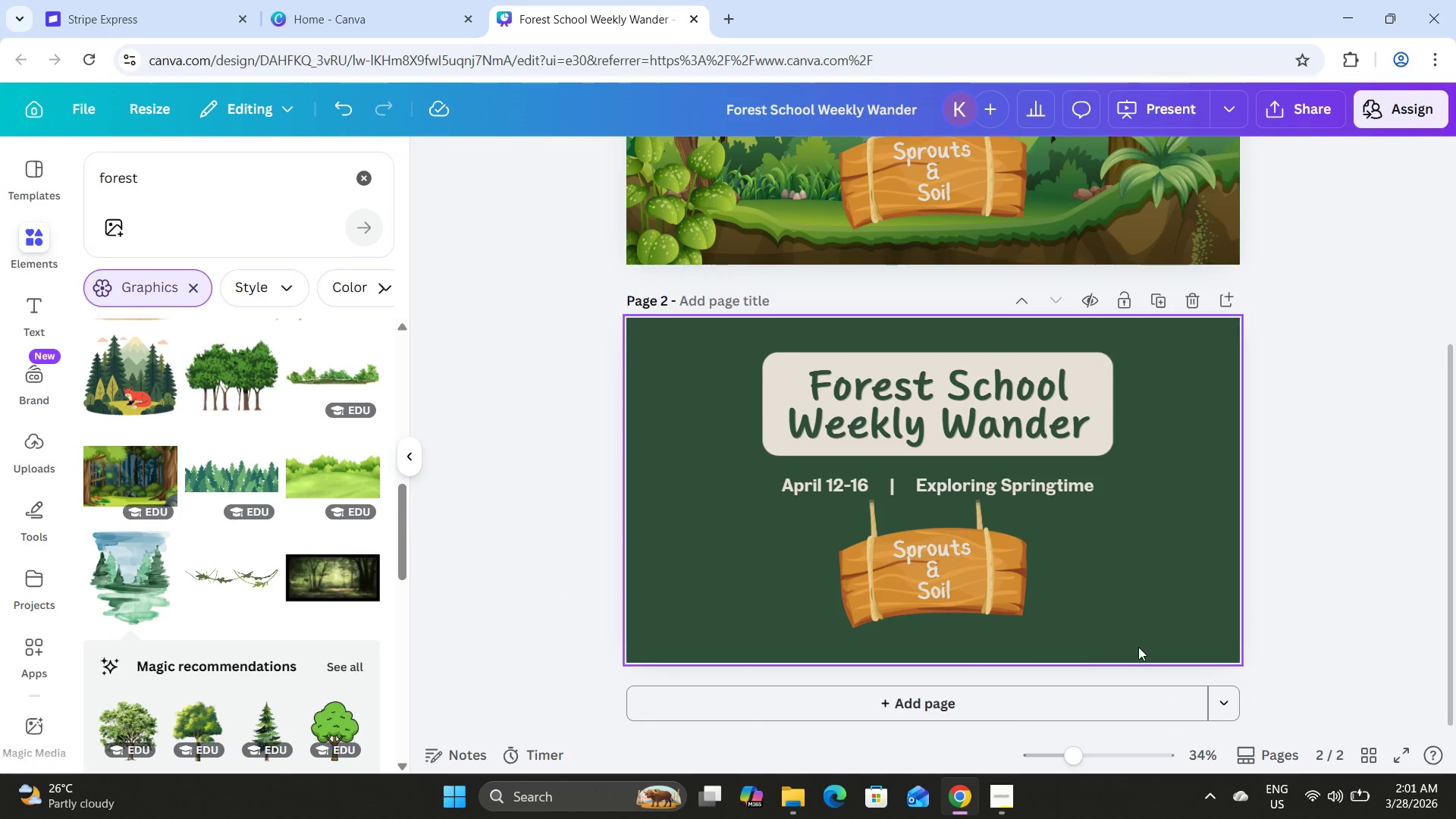 
left_click_drag(start_coordinate=[1178, 647], to_coordinate=[680, 353])
 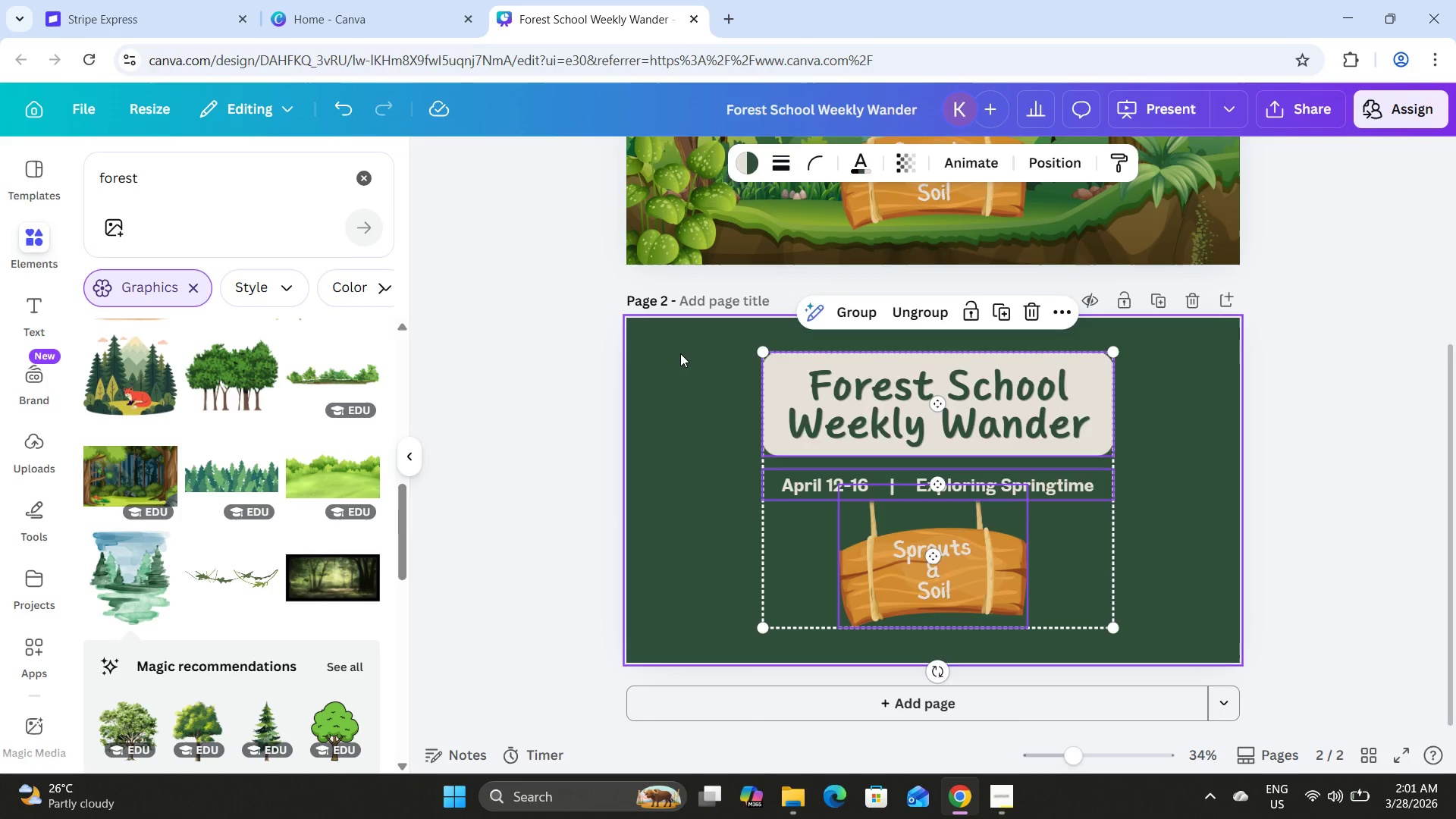 
key(Backspace)
 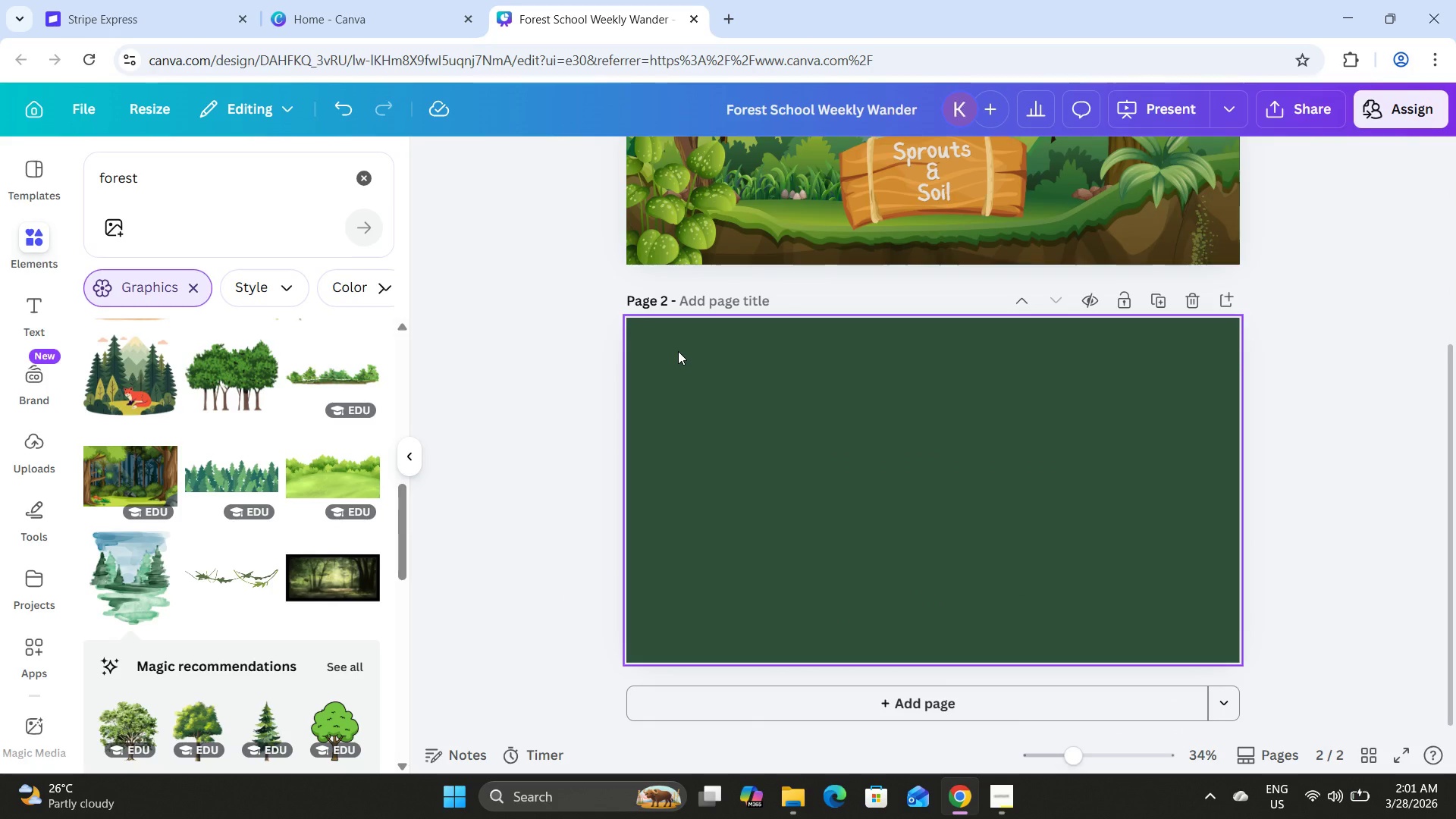 
left_click([678, 351])
 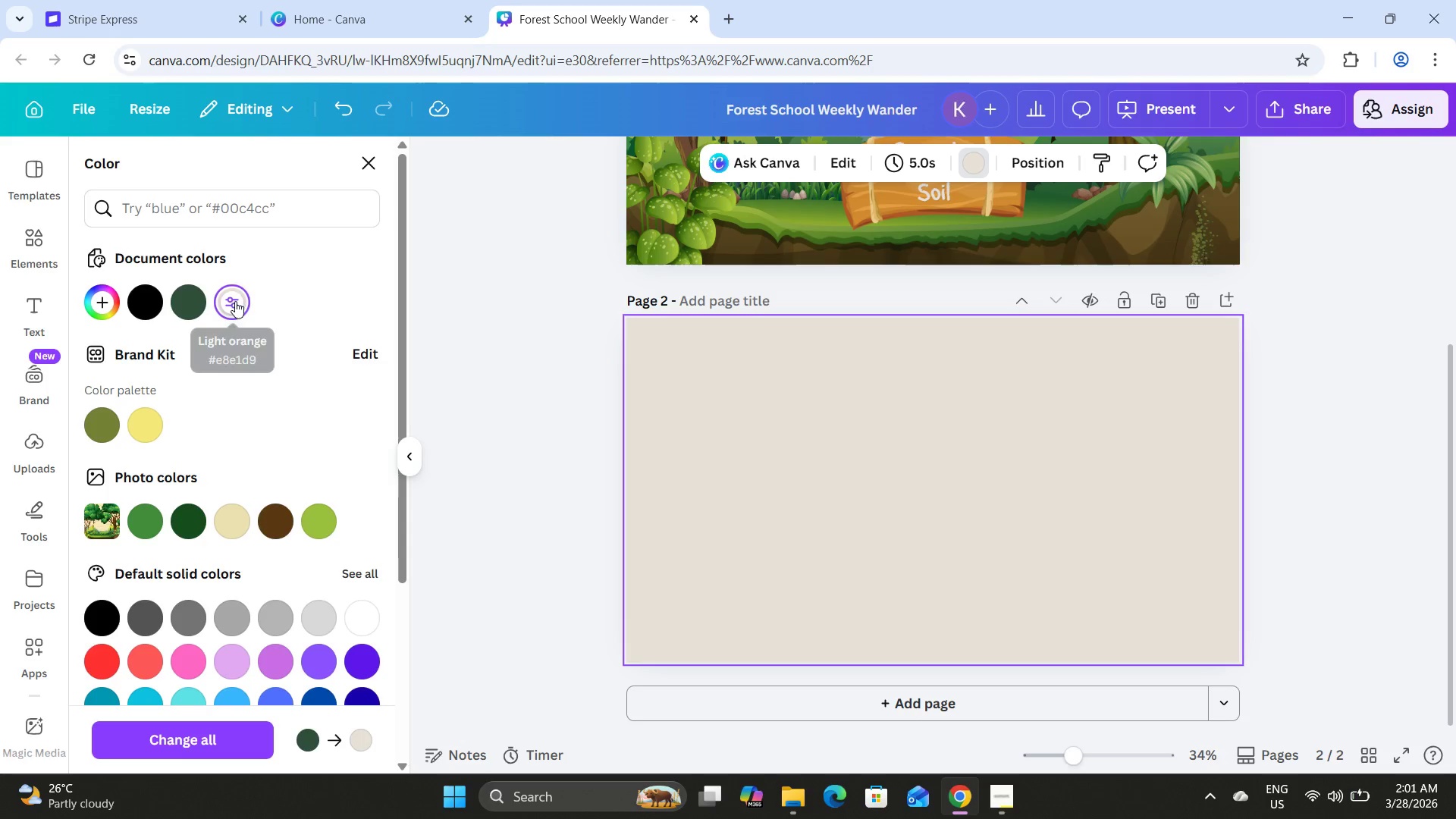 
left_click([541, 338])
 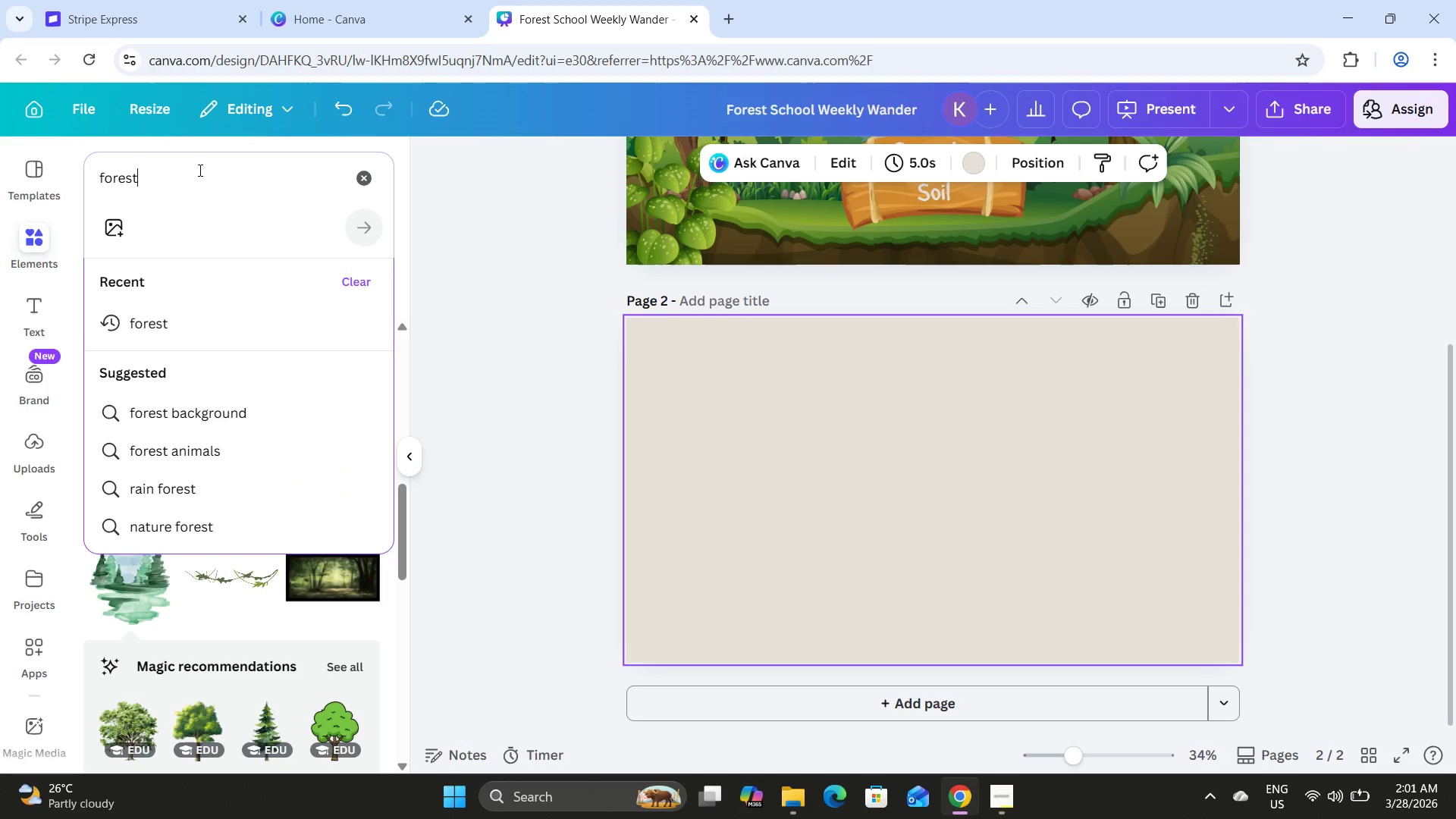 
left_click_drag(start_coordinate=[199, 174], to_coordinate=[8, 174])
 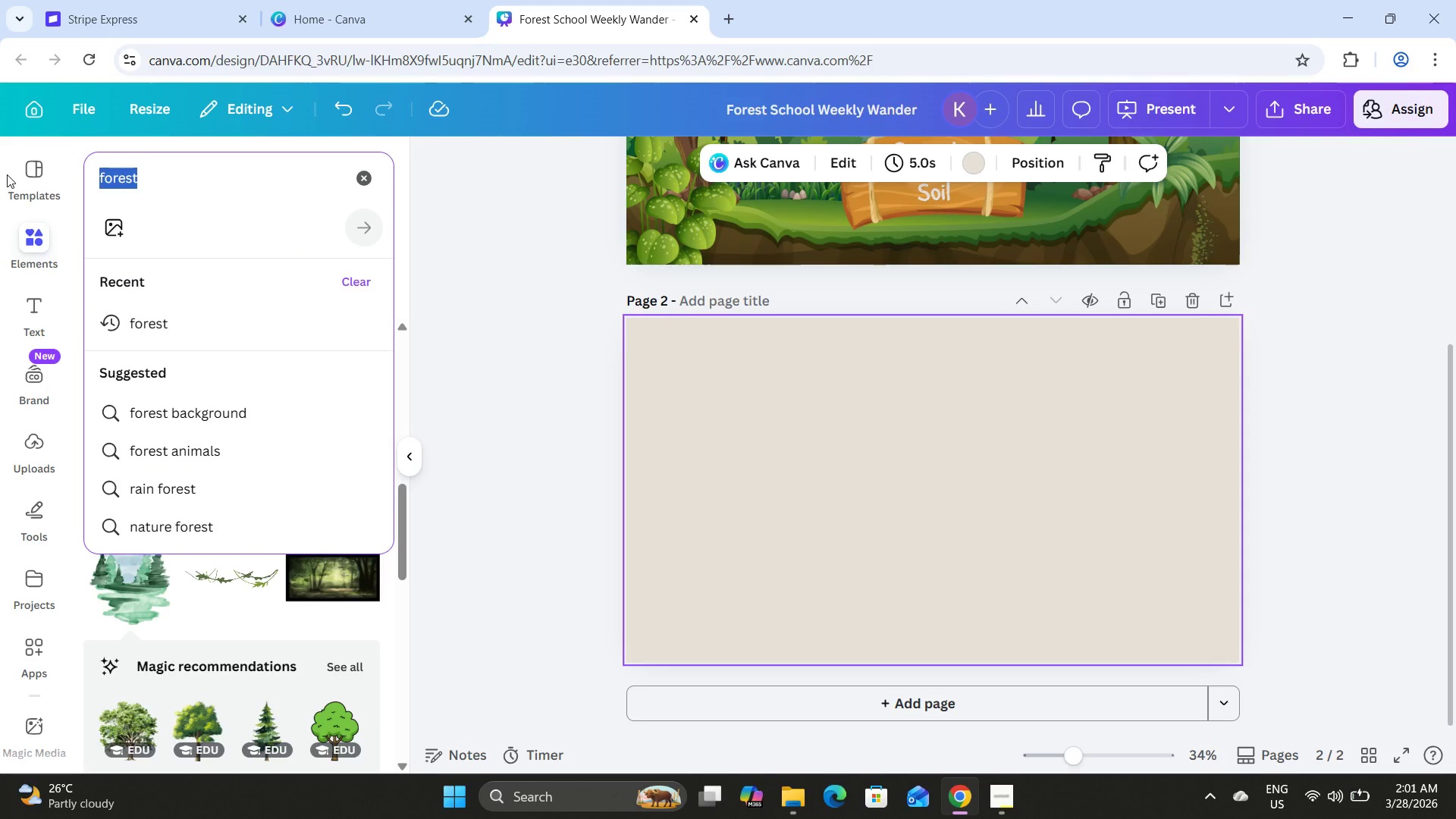 
key(S)
 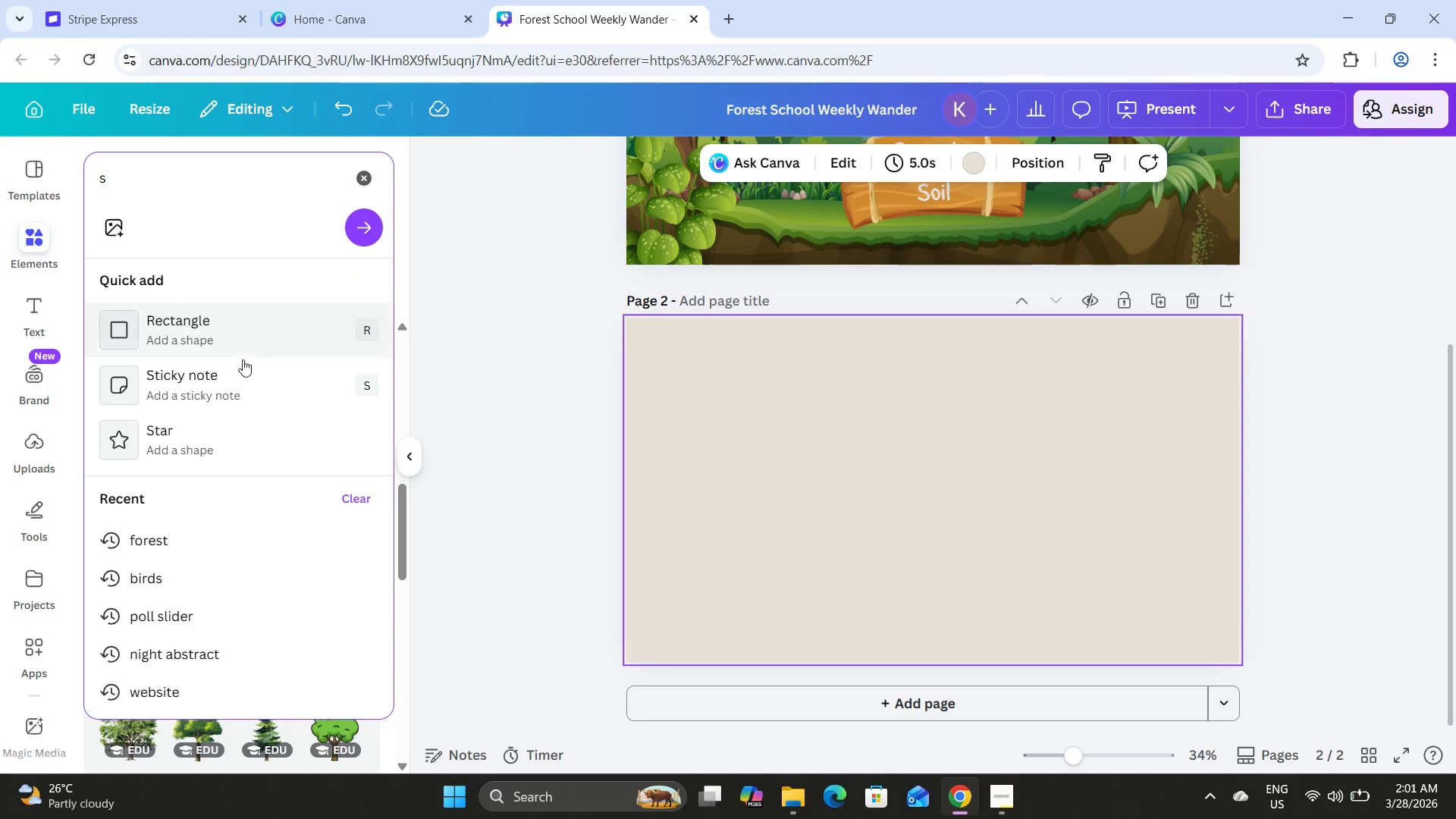 
left_click([243, 335])
 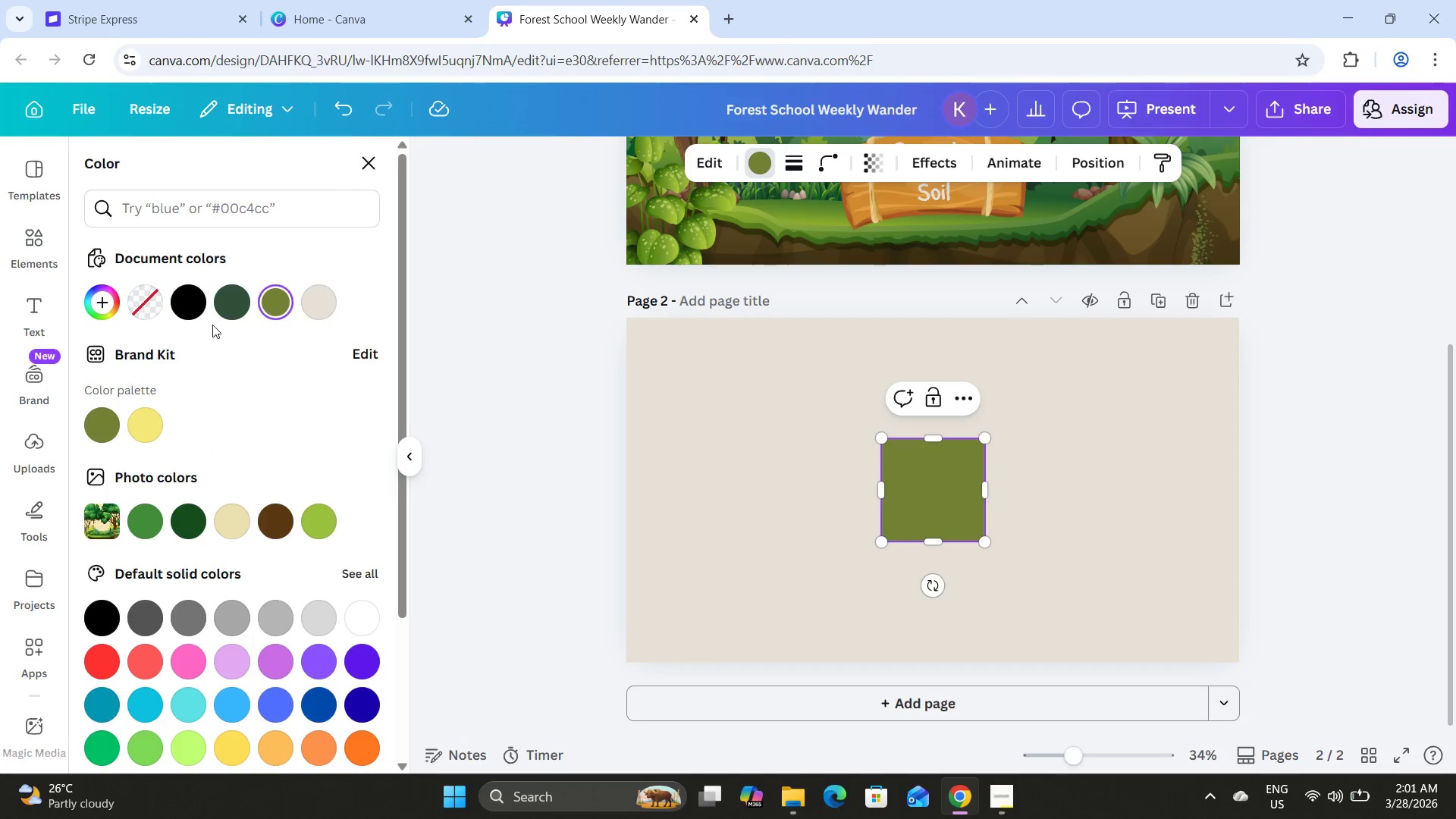 
left_click([112, 294])
 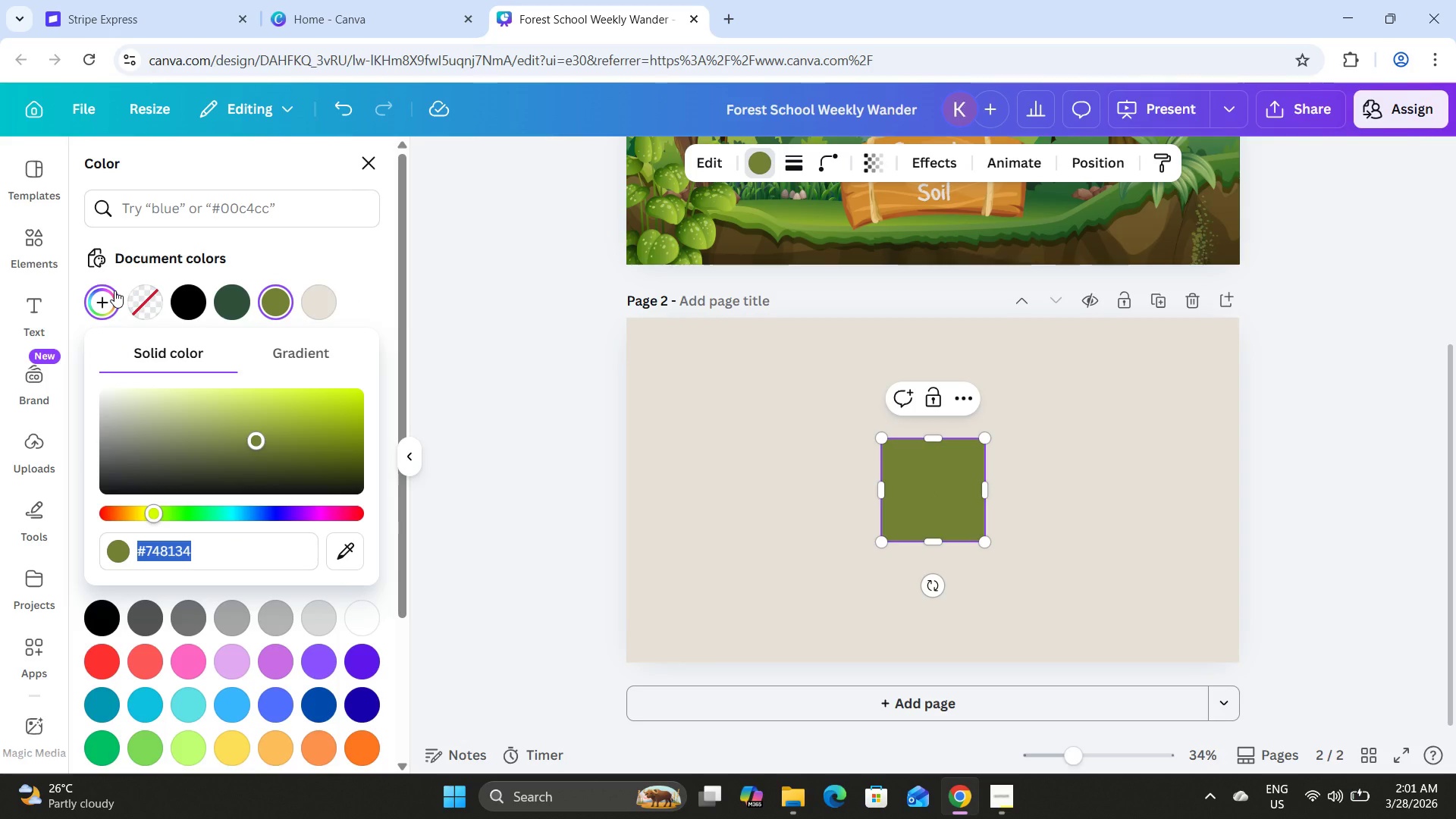 
wait(9.98)
 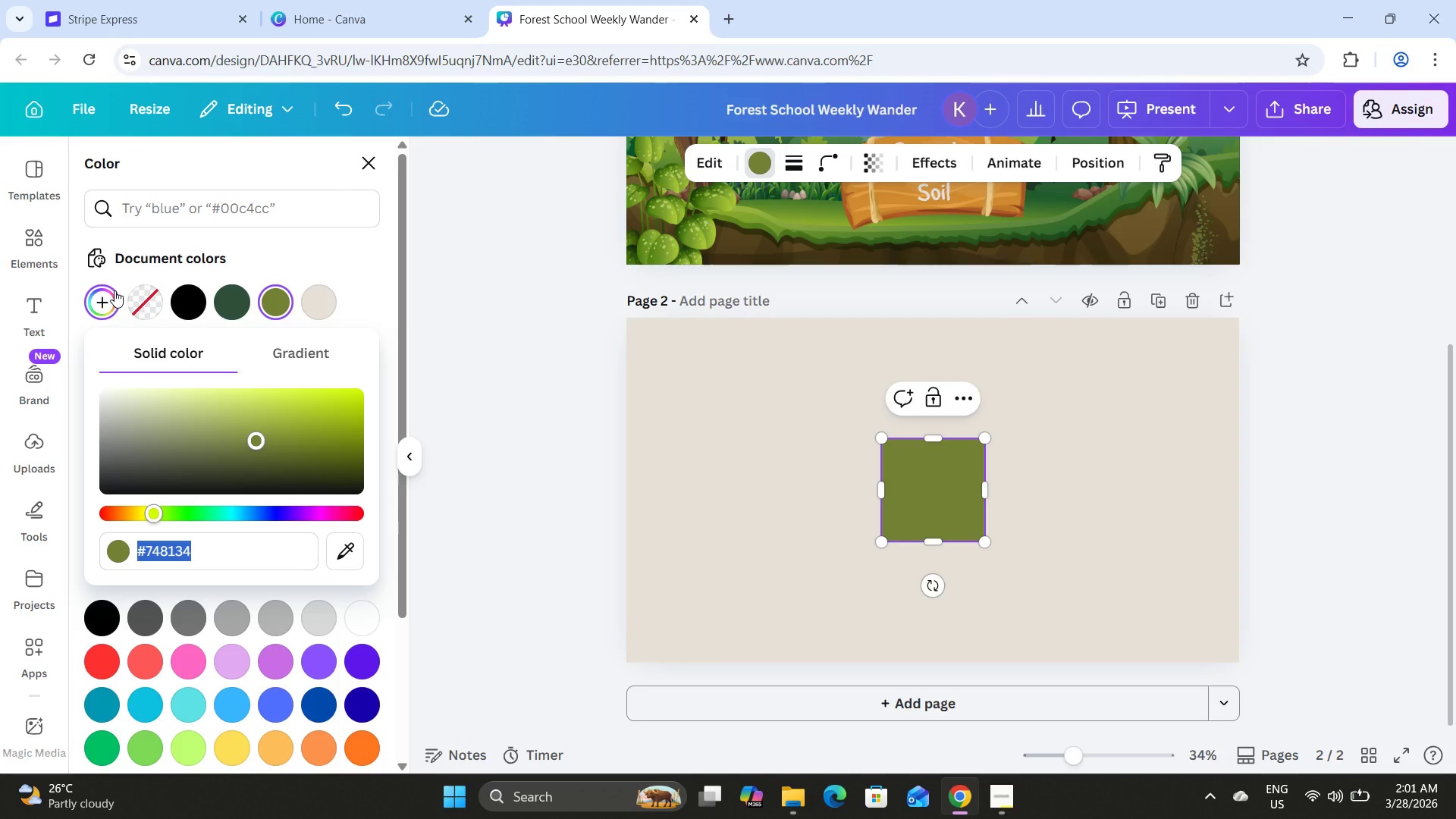 
type(5a6e7f)
 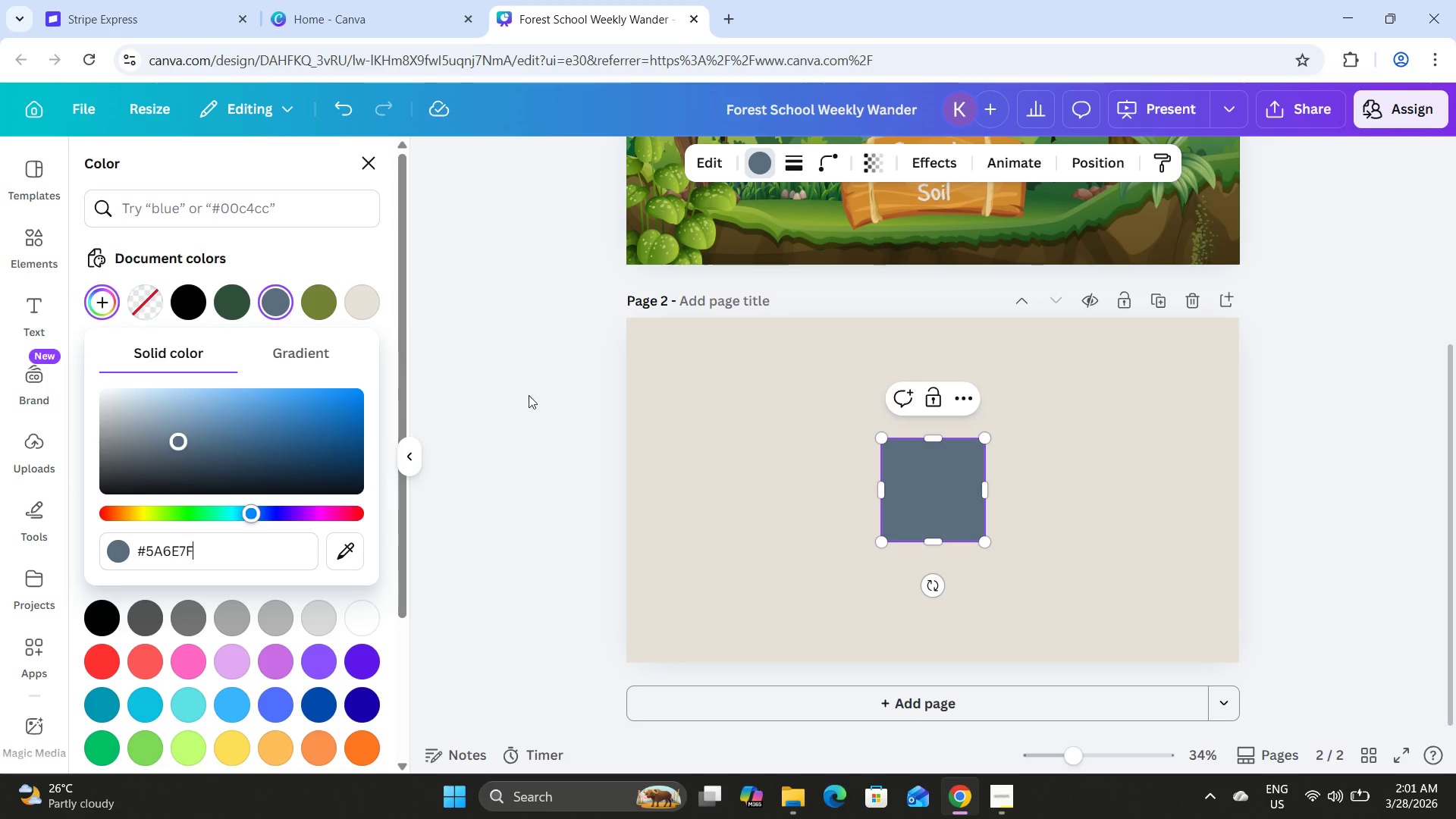 
left_click([745, 492])
 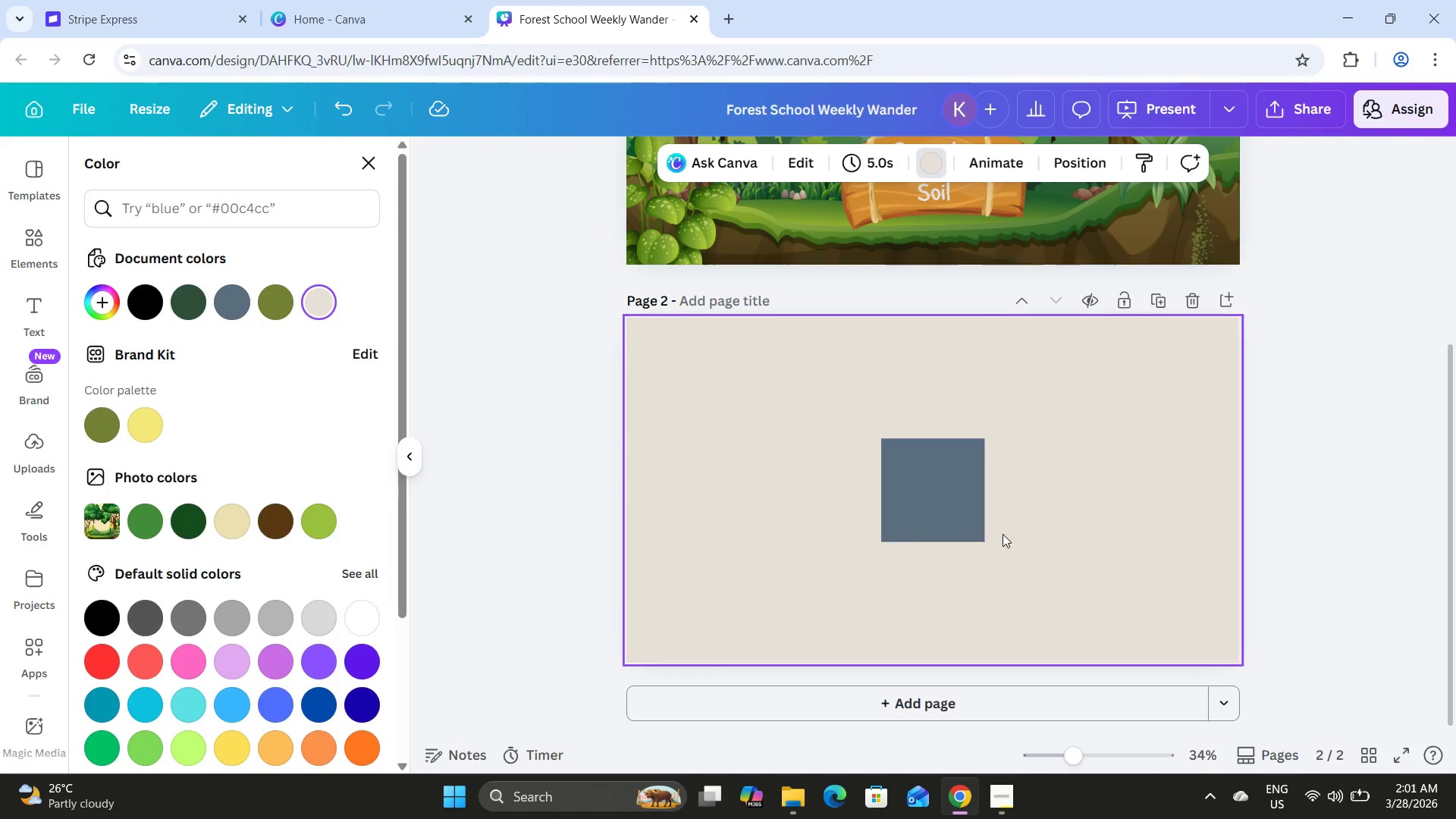 
scroll: coordinate [1003, 534], scroll_direction: up, amount: 3.0
 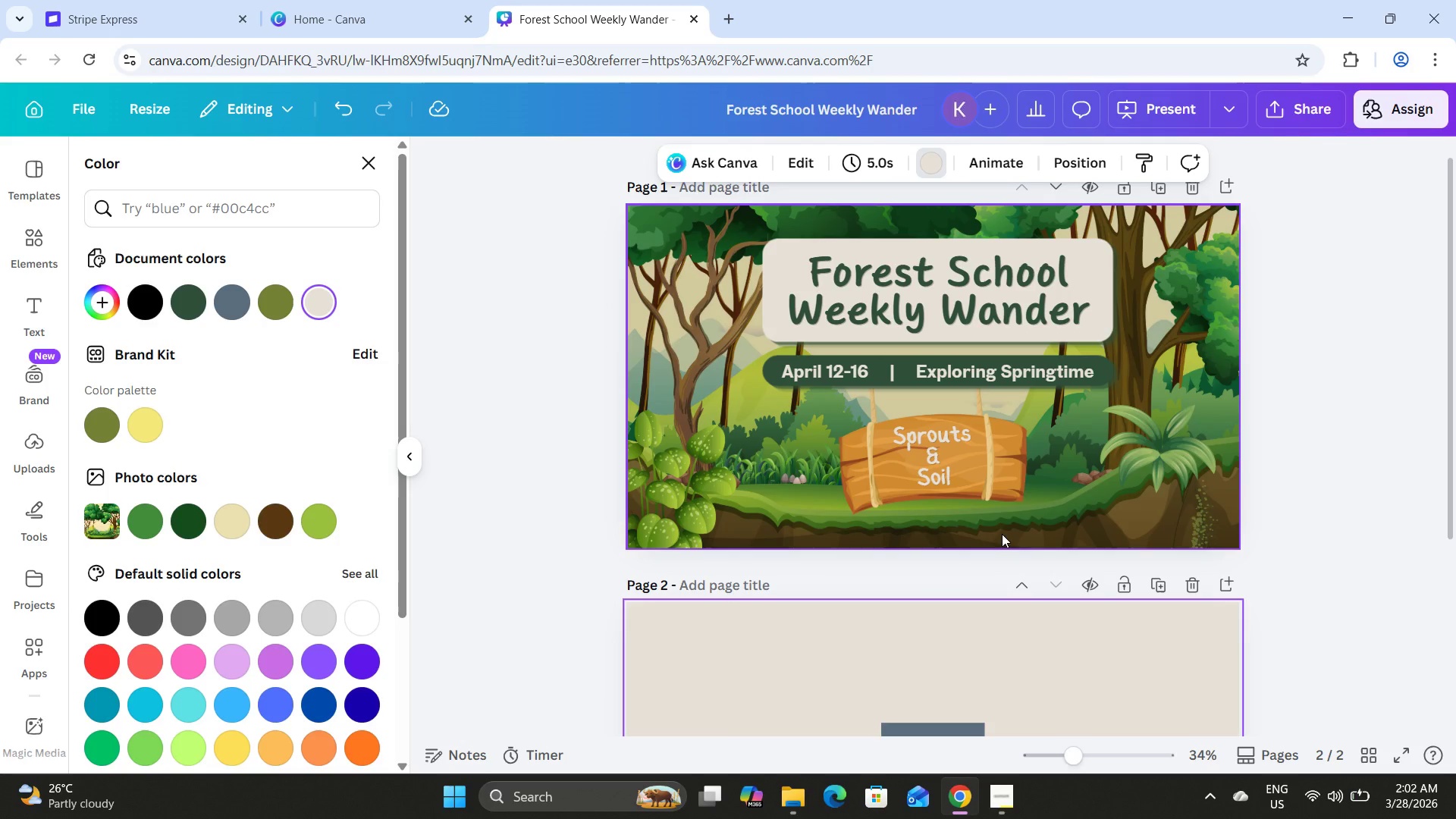 
left_click_drag(start_coordinate=[908, 576], to_coordinate=[655, 453])
 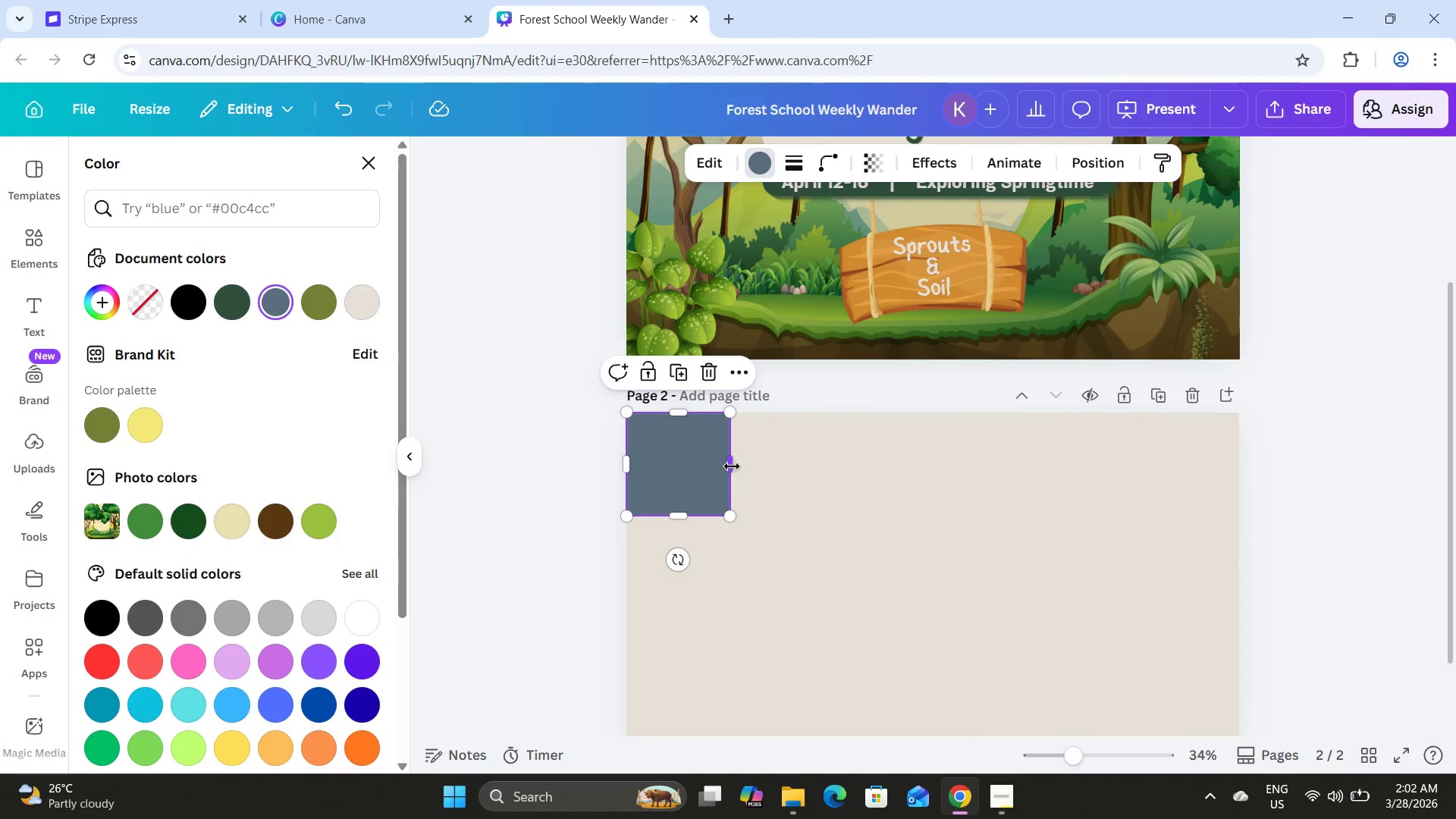 
scroll: coordinate [874, 525], scroll_direction: down, amount: 2.0
 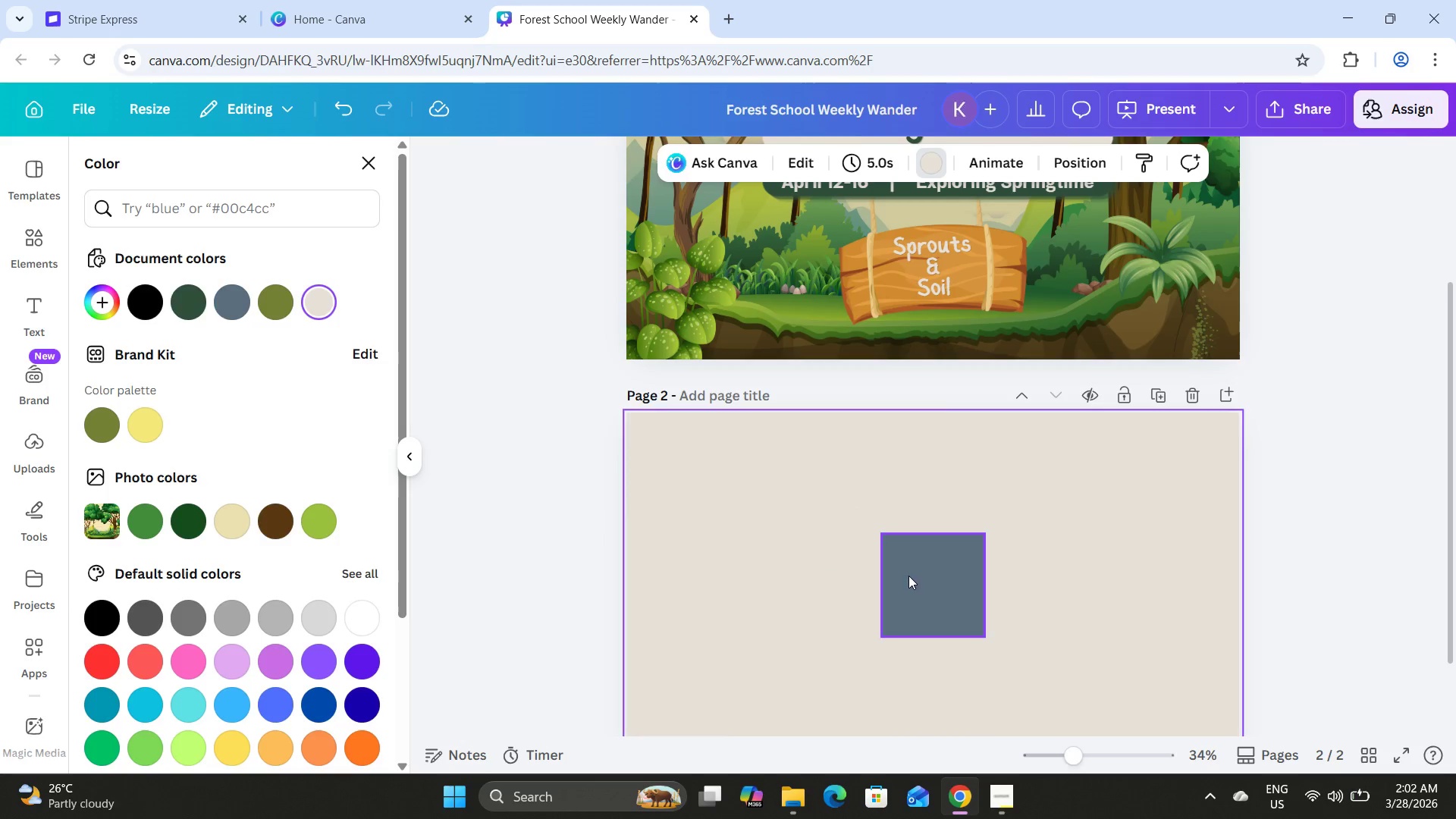 
left_click_drag(start_coordinate=[732, 466], to_coordinate=[1238, 478])
 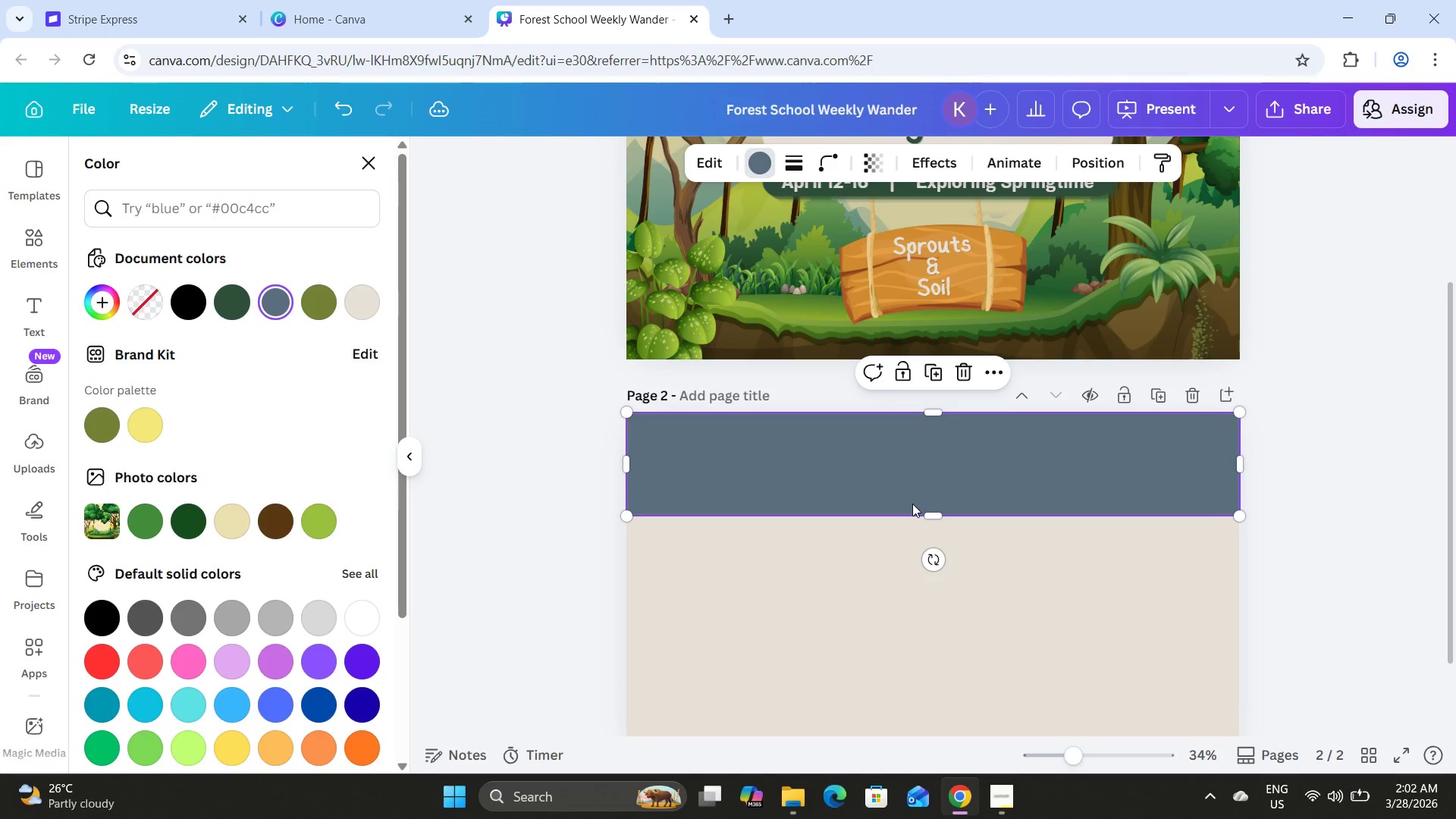 
left_click([857, 513])
 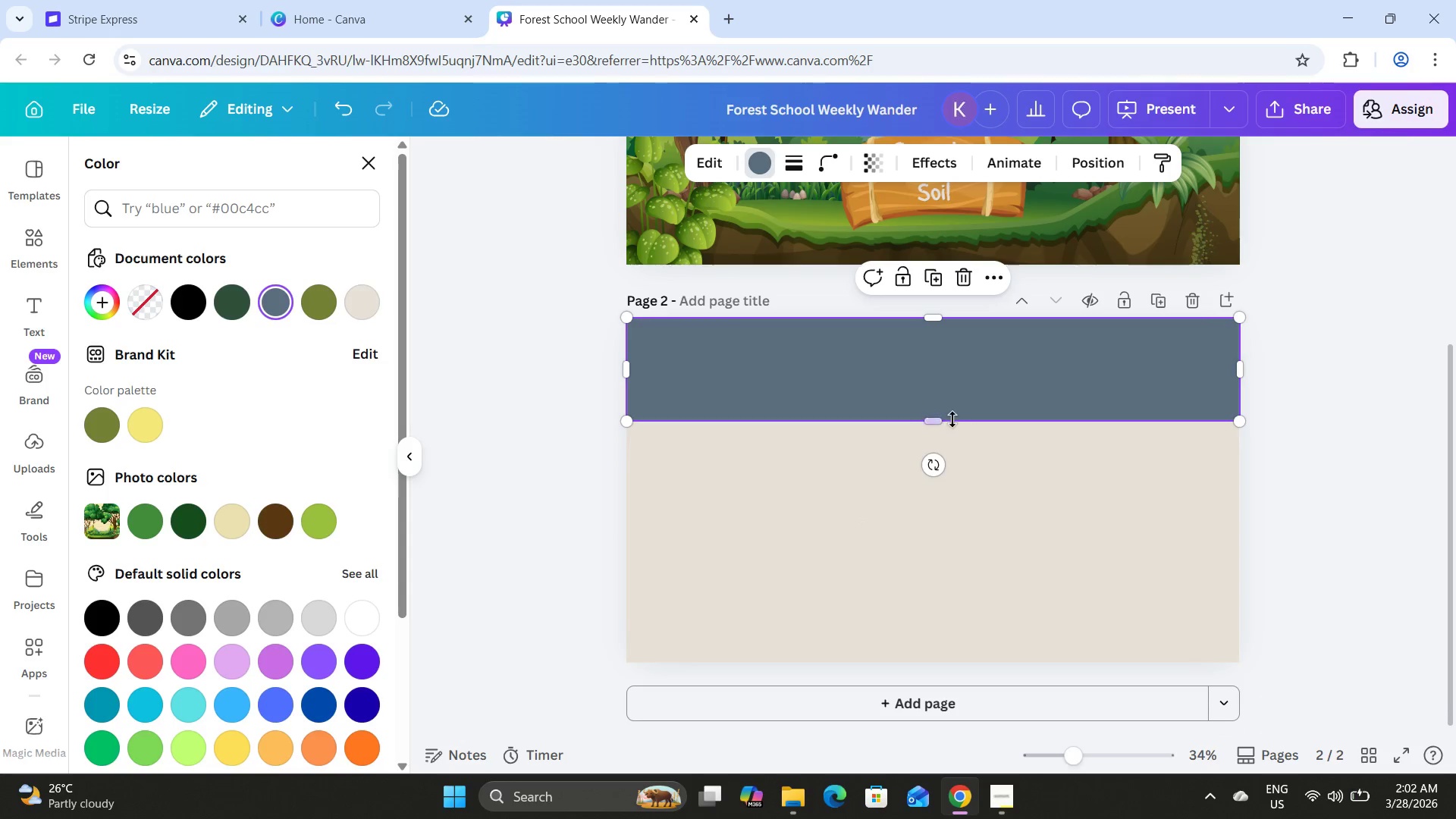 
scroll: coordinate [912, 504], scroll_direction: down, amount: 2.0
 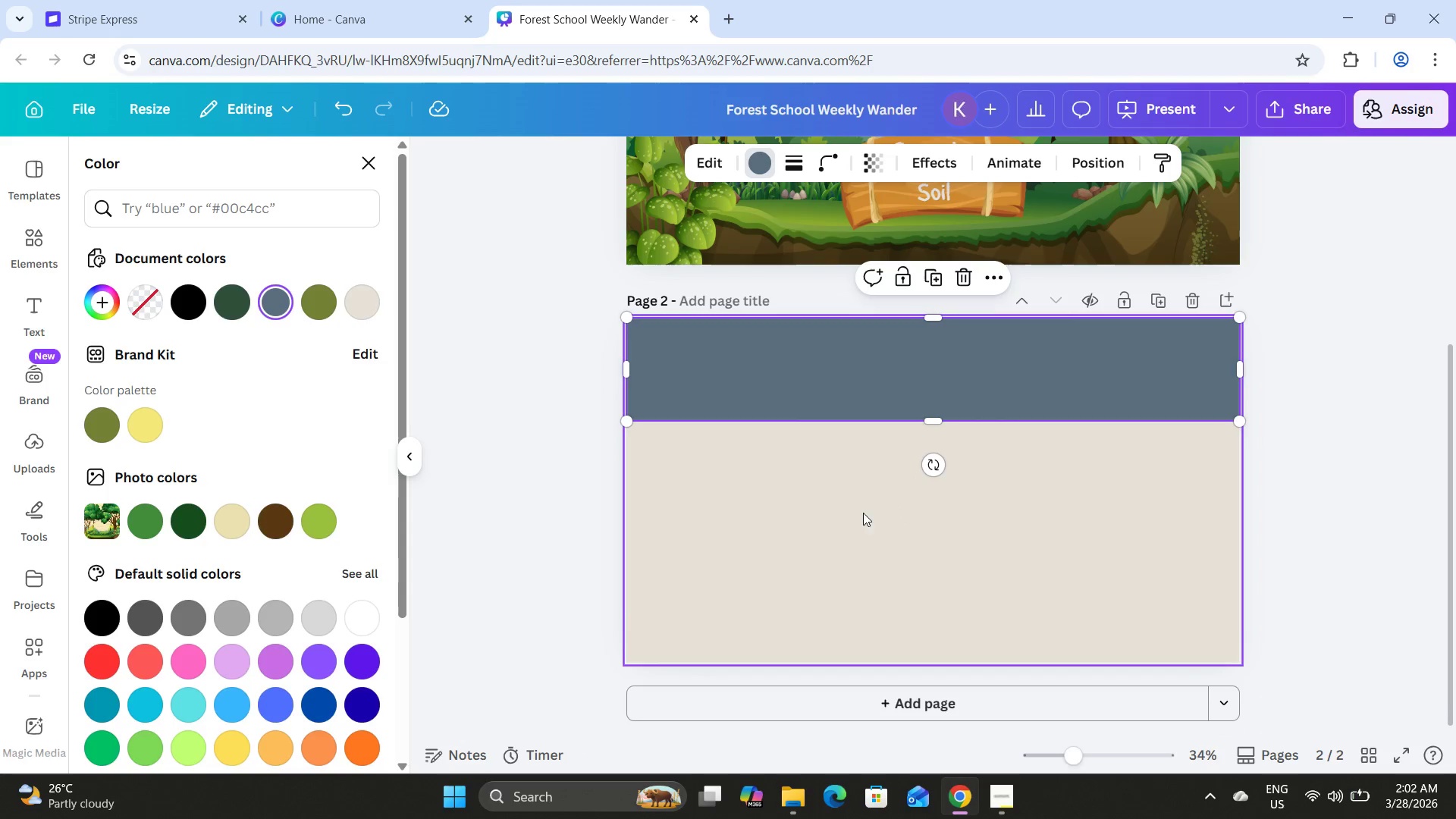 
left_click_drag(start_coordinate=[940, 418], to_coordinate=[940, 406])
 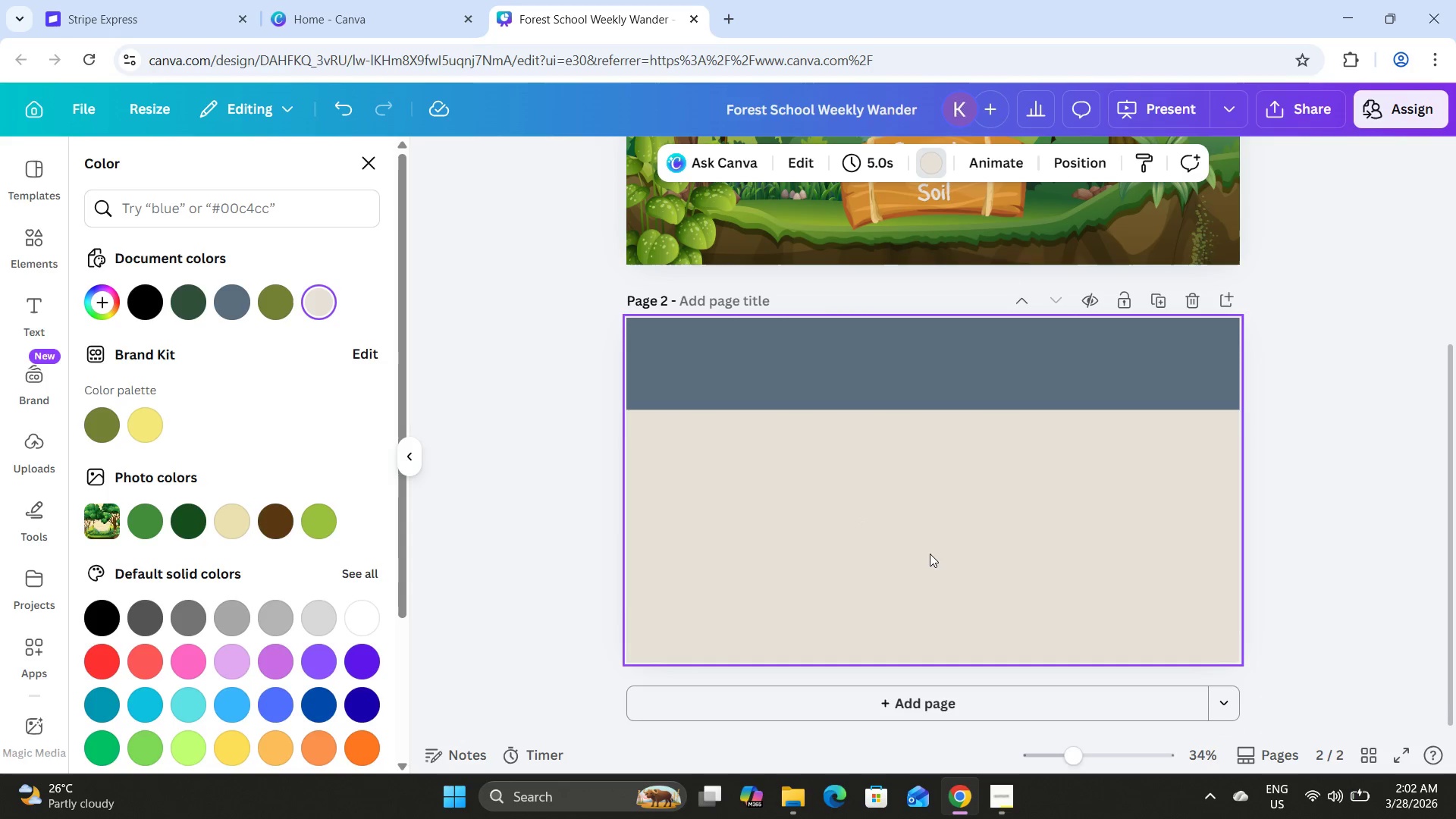 
scroll: coordinate [926, 547], scroll_direction: up, amount: 9.0
 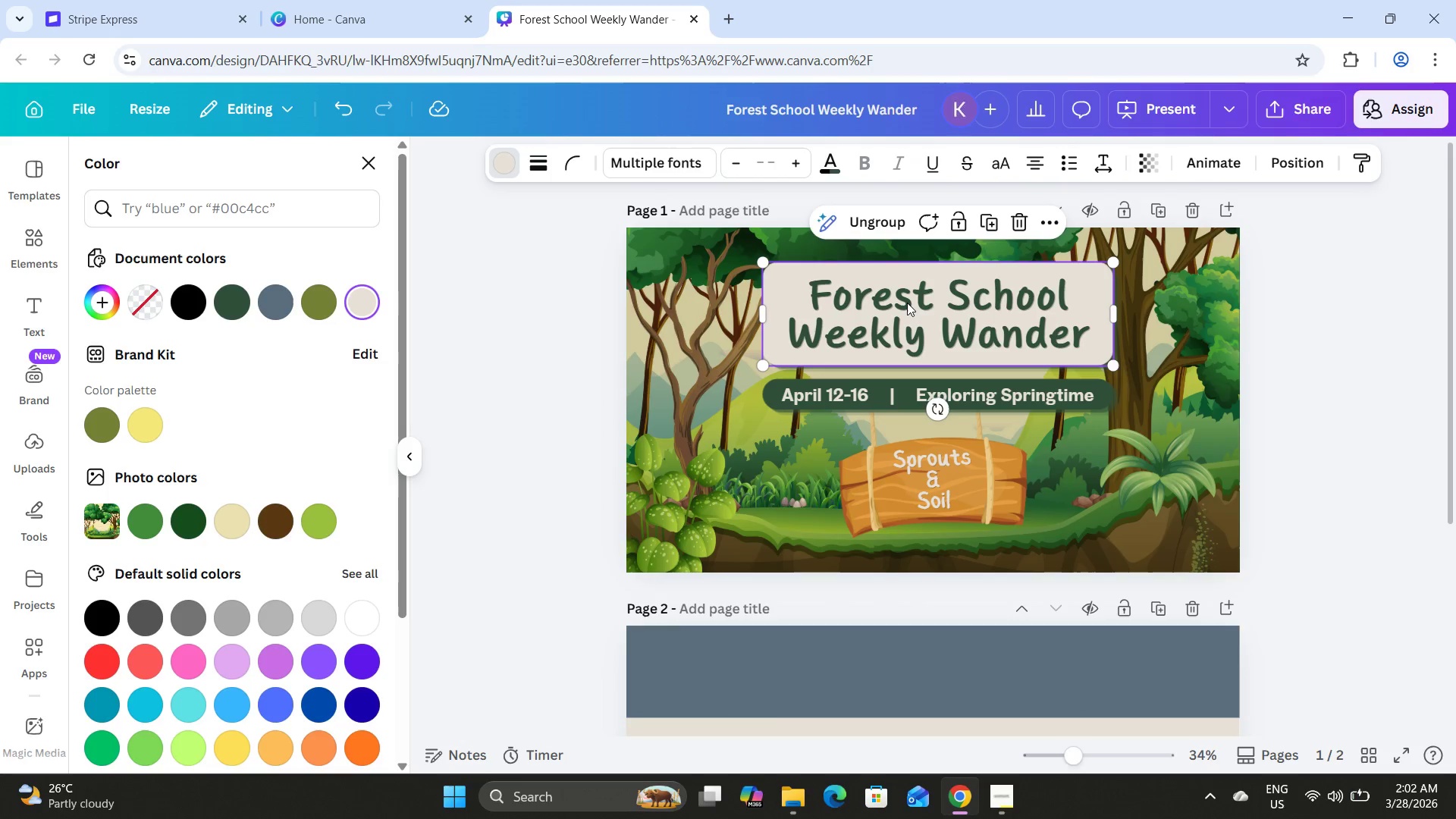 
double_click([931, 309])
 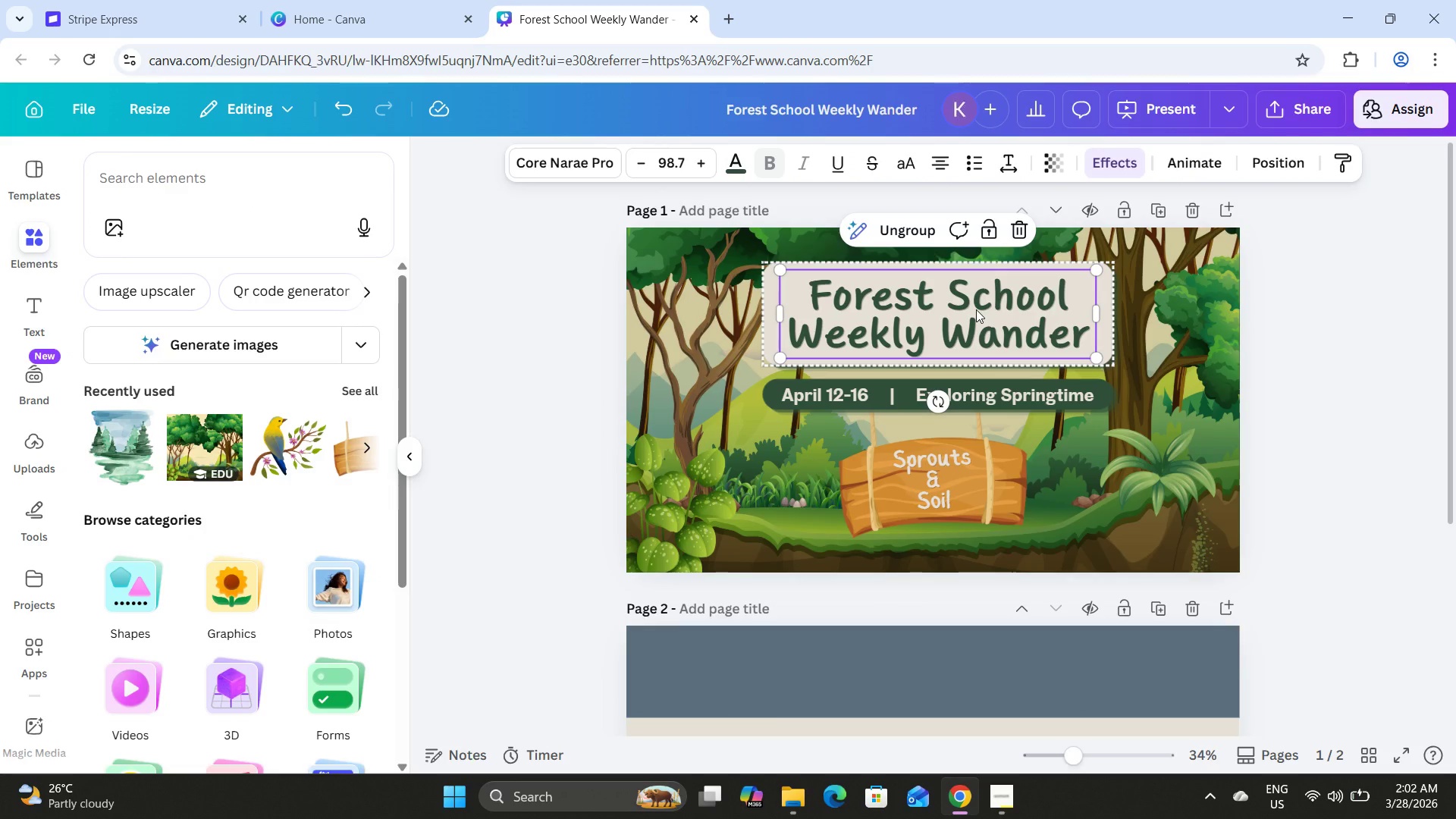 
wait(6.89)
 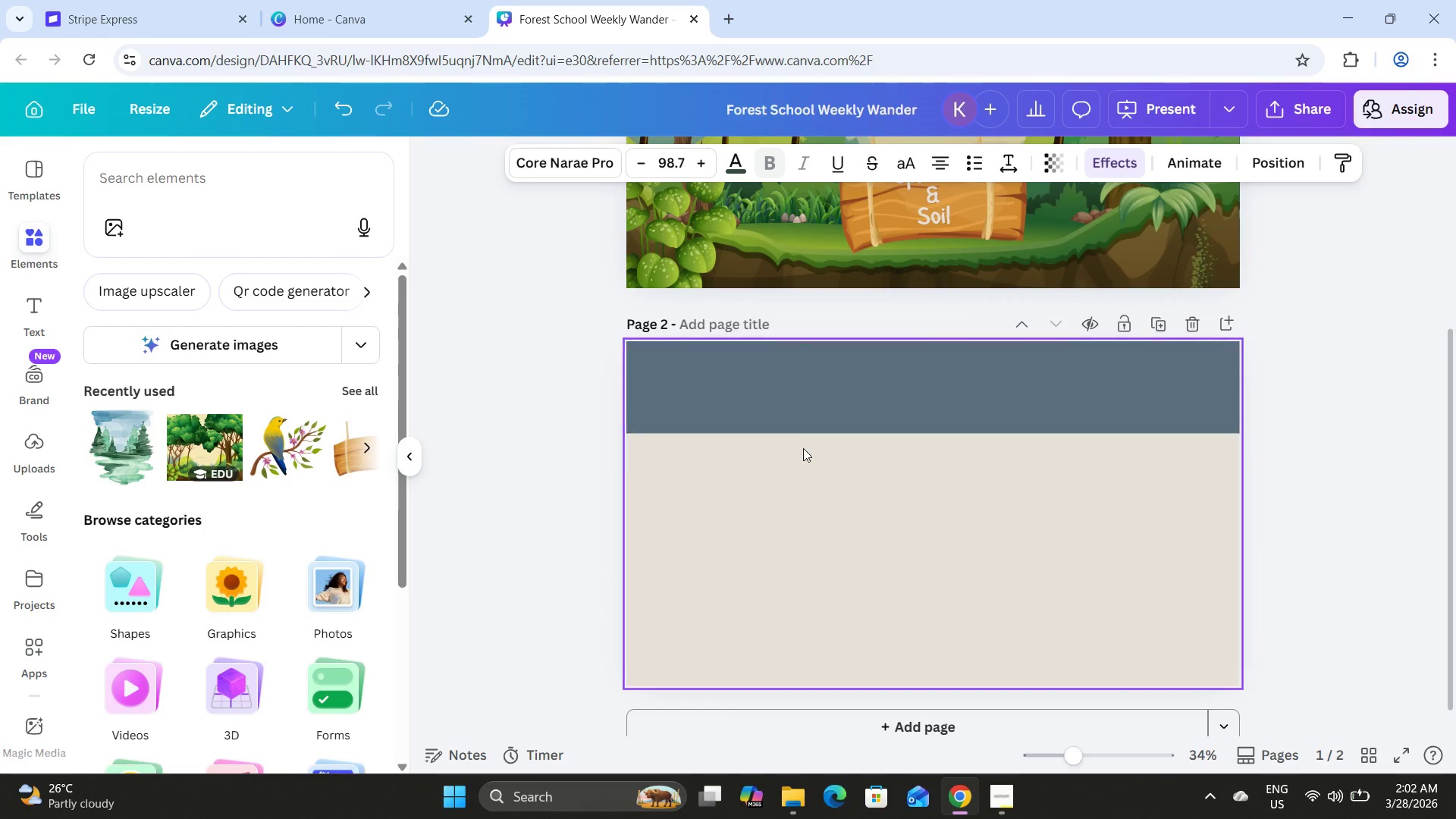 
left_click([803, 448])
 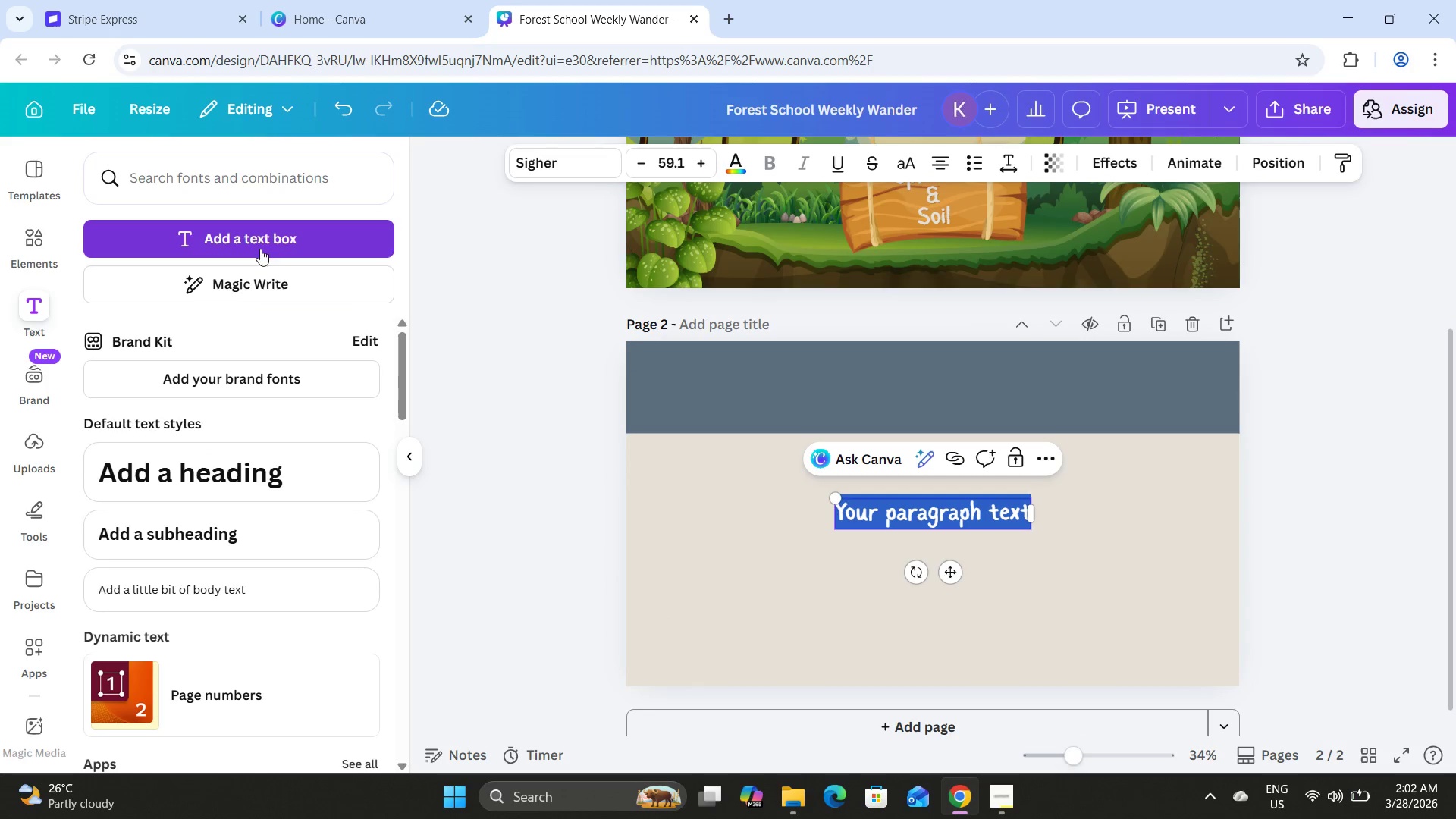 
scroll: coordinate [690, 318], scroll_direction: down, amount: 3.0
 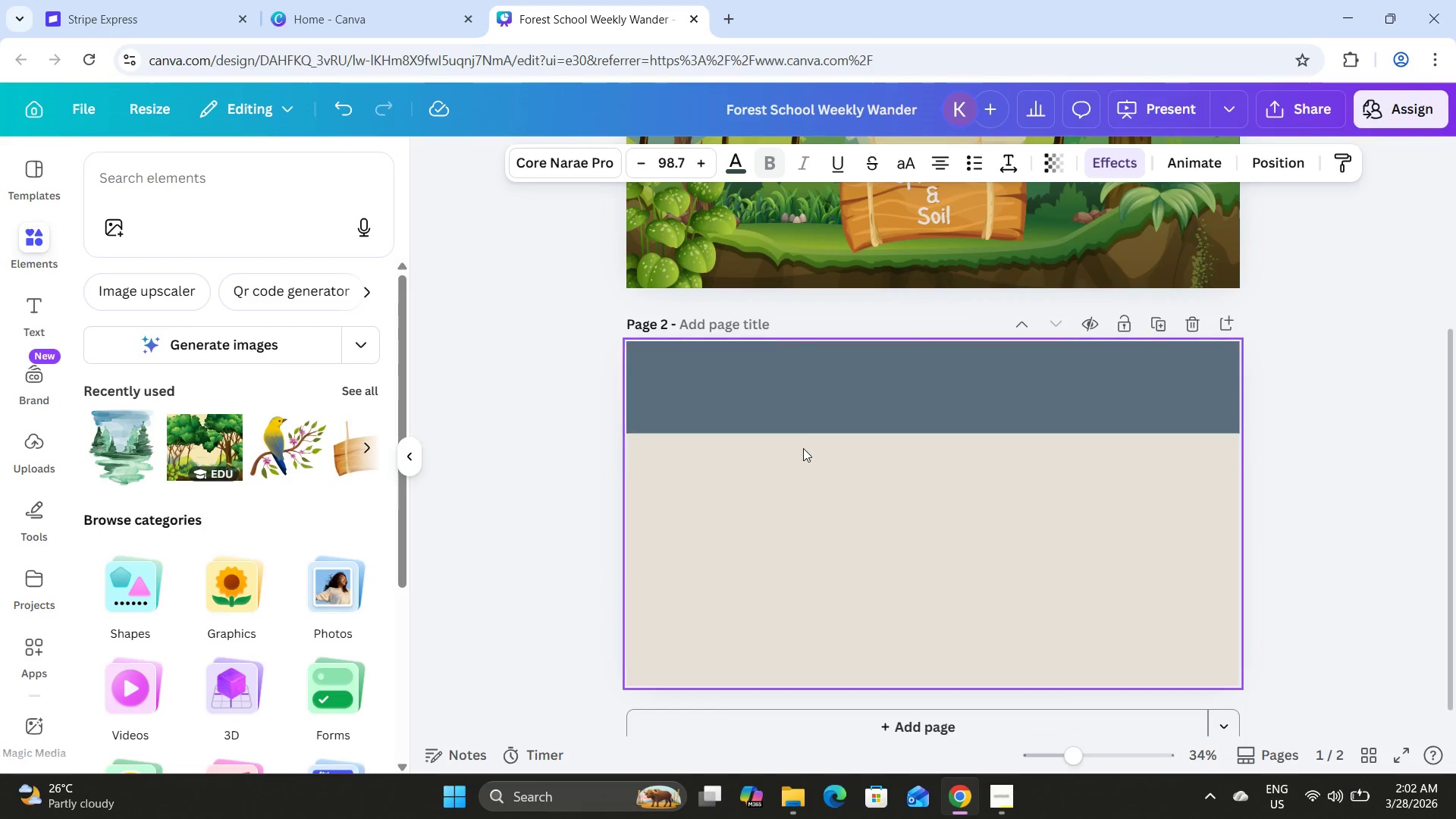 
left_click([566, 162])
 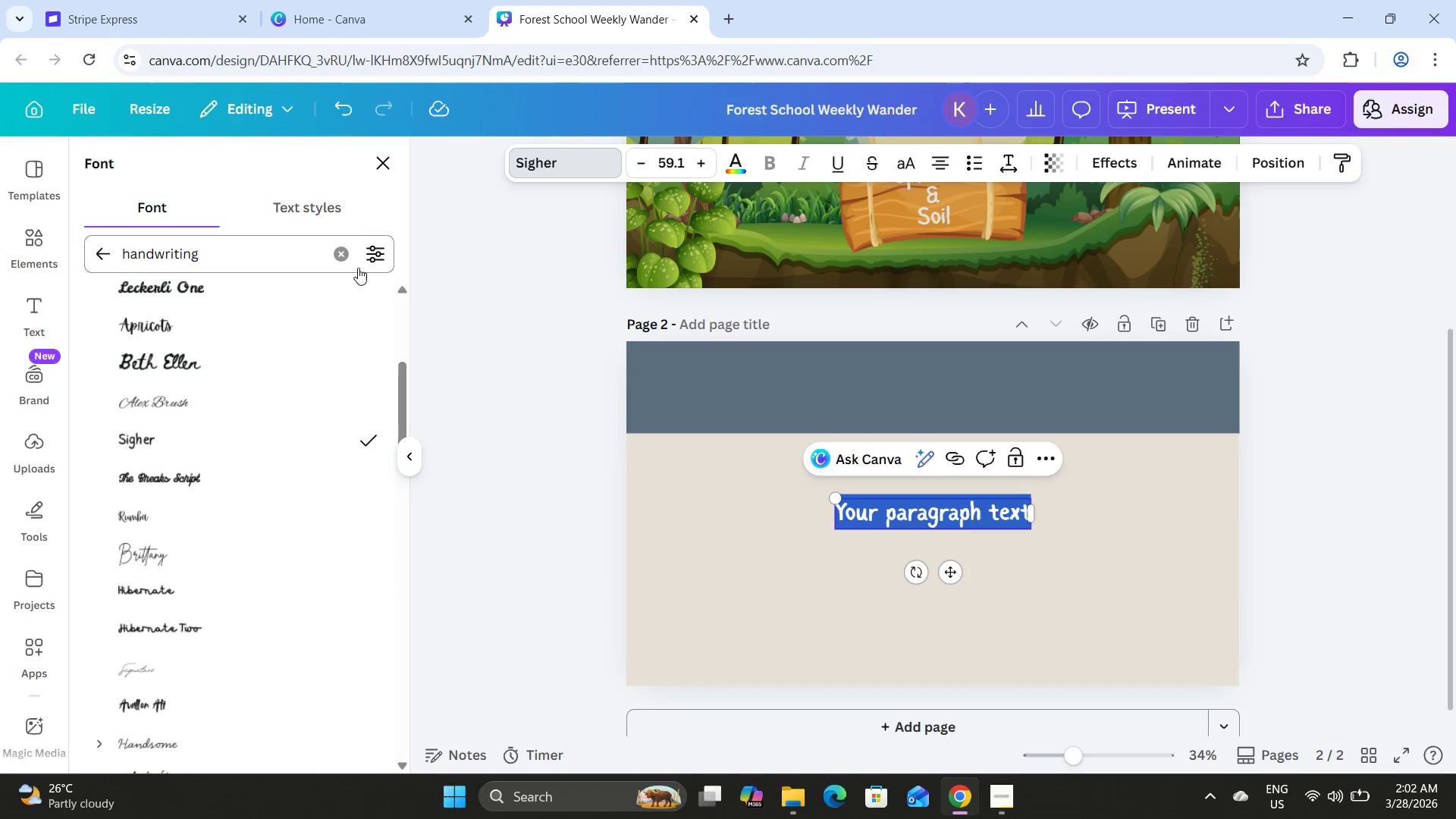 
left_click([344, 252])
 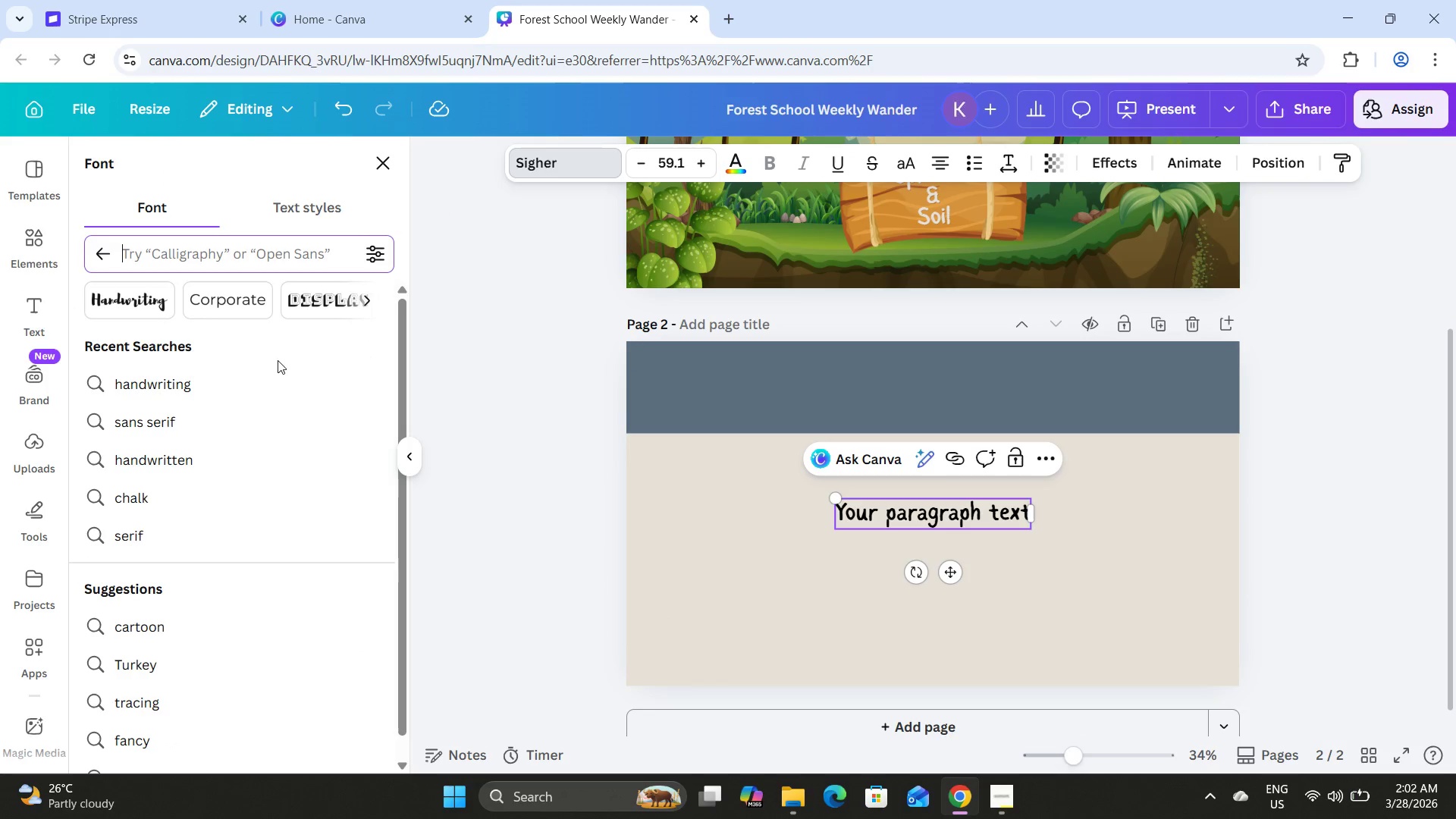 
scroll: coordinate [277, 363], scroll_direction: up, amount: 7.0
 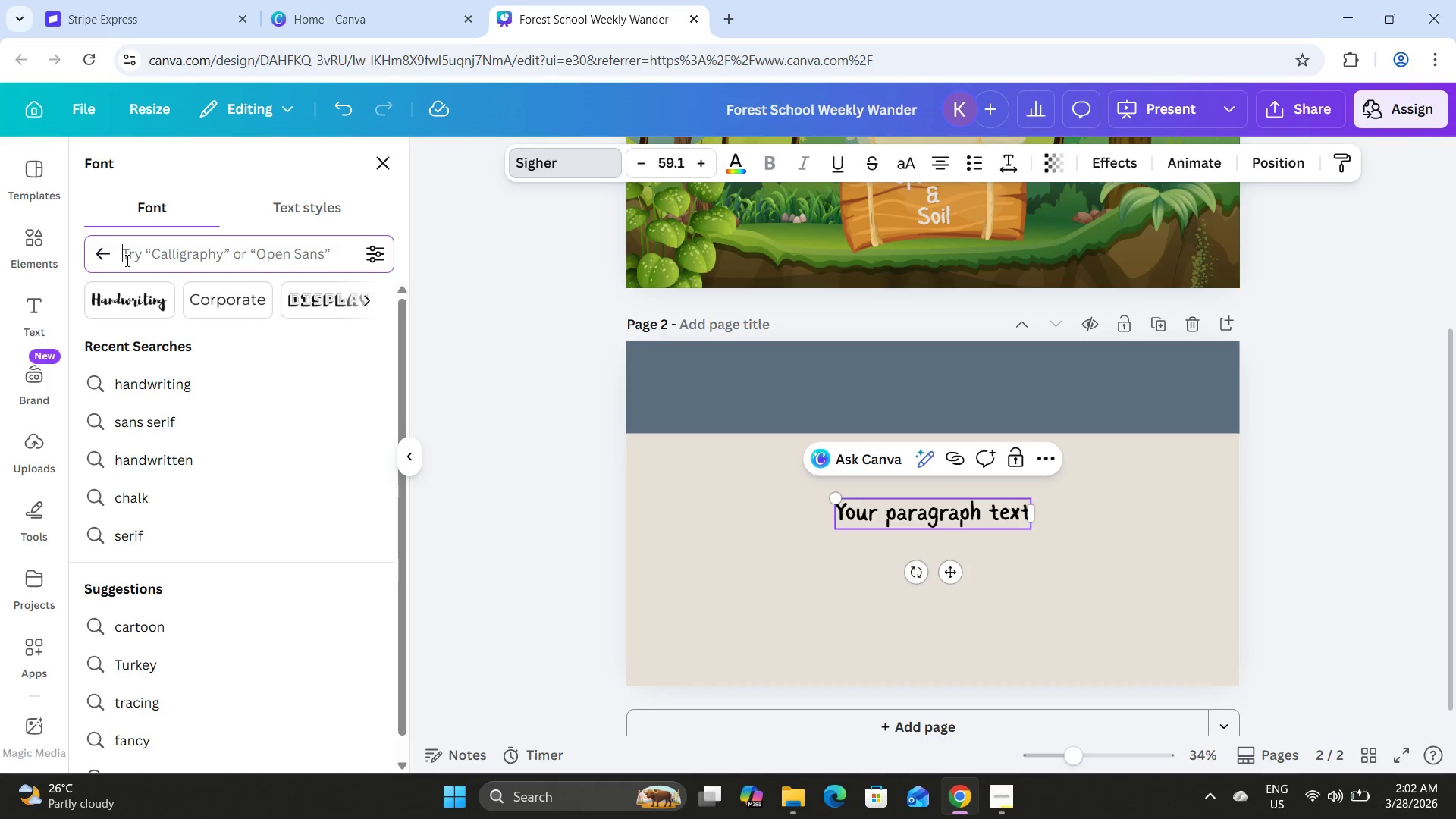 
left_click([111, 262])
 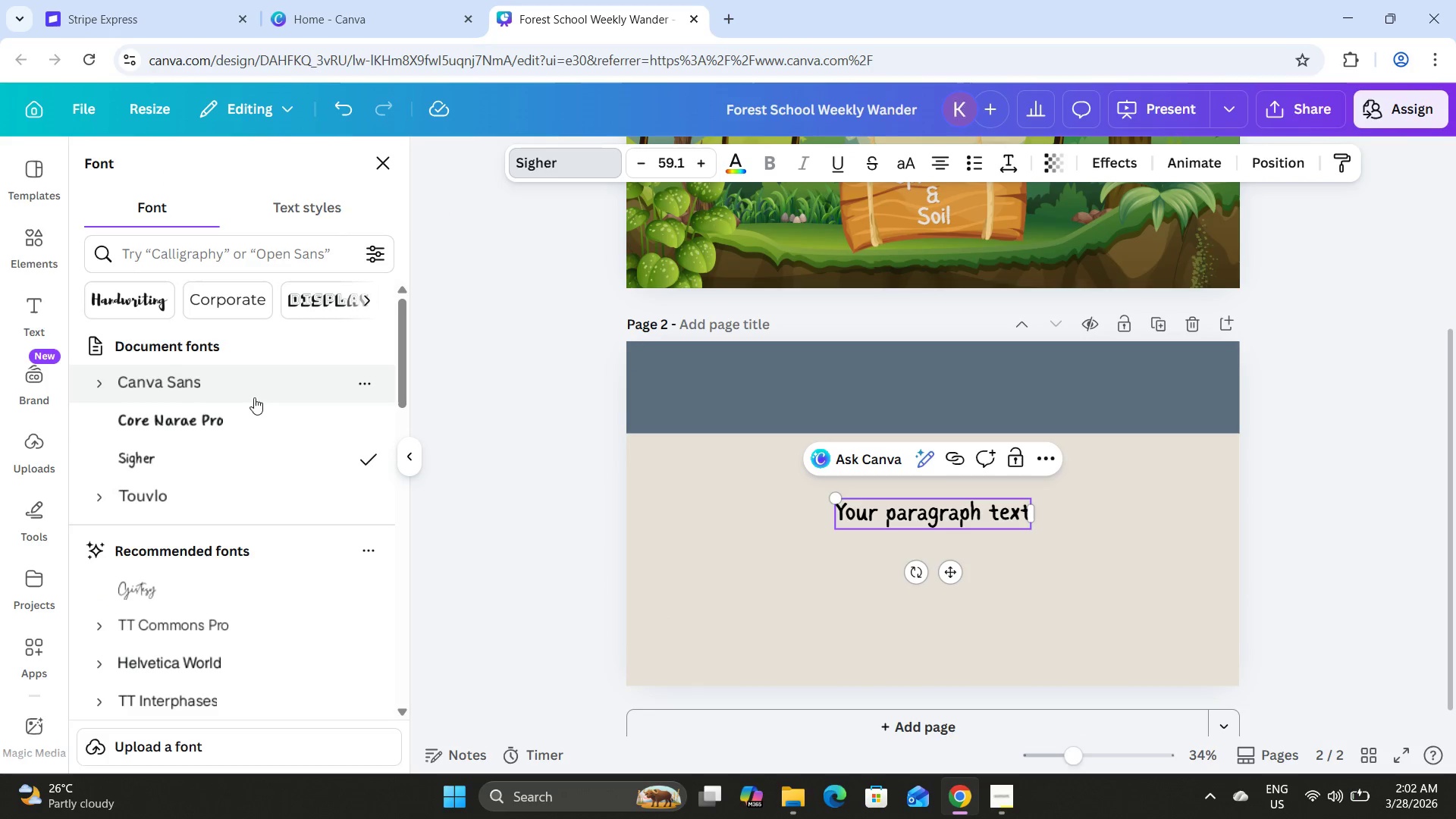 
left_click([272, 414])
 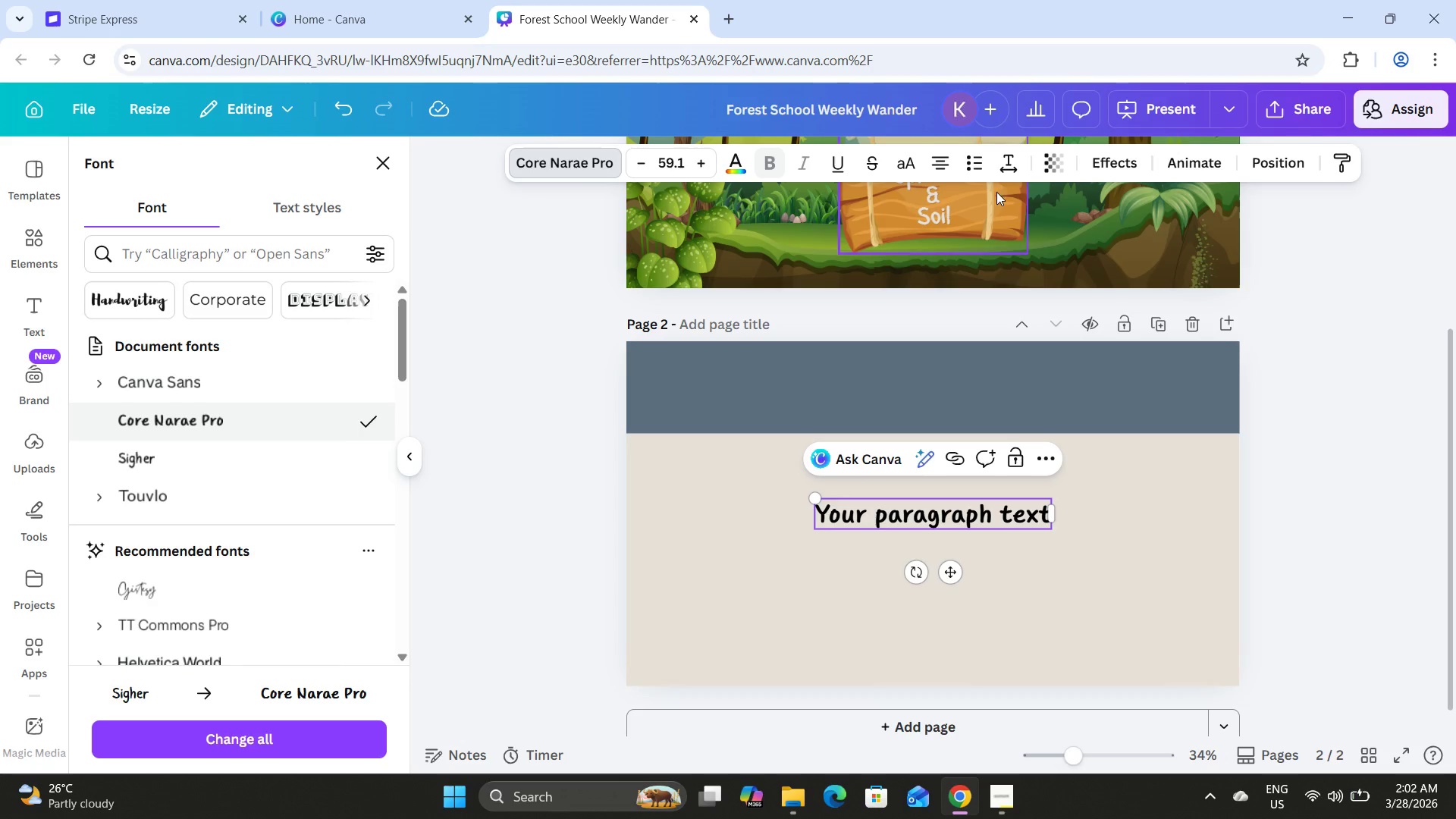 
scroll: coordinate [271, 413], scroll_direction: up, amount: 5.0
 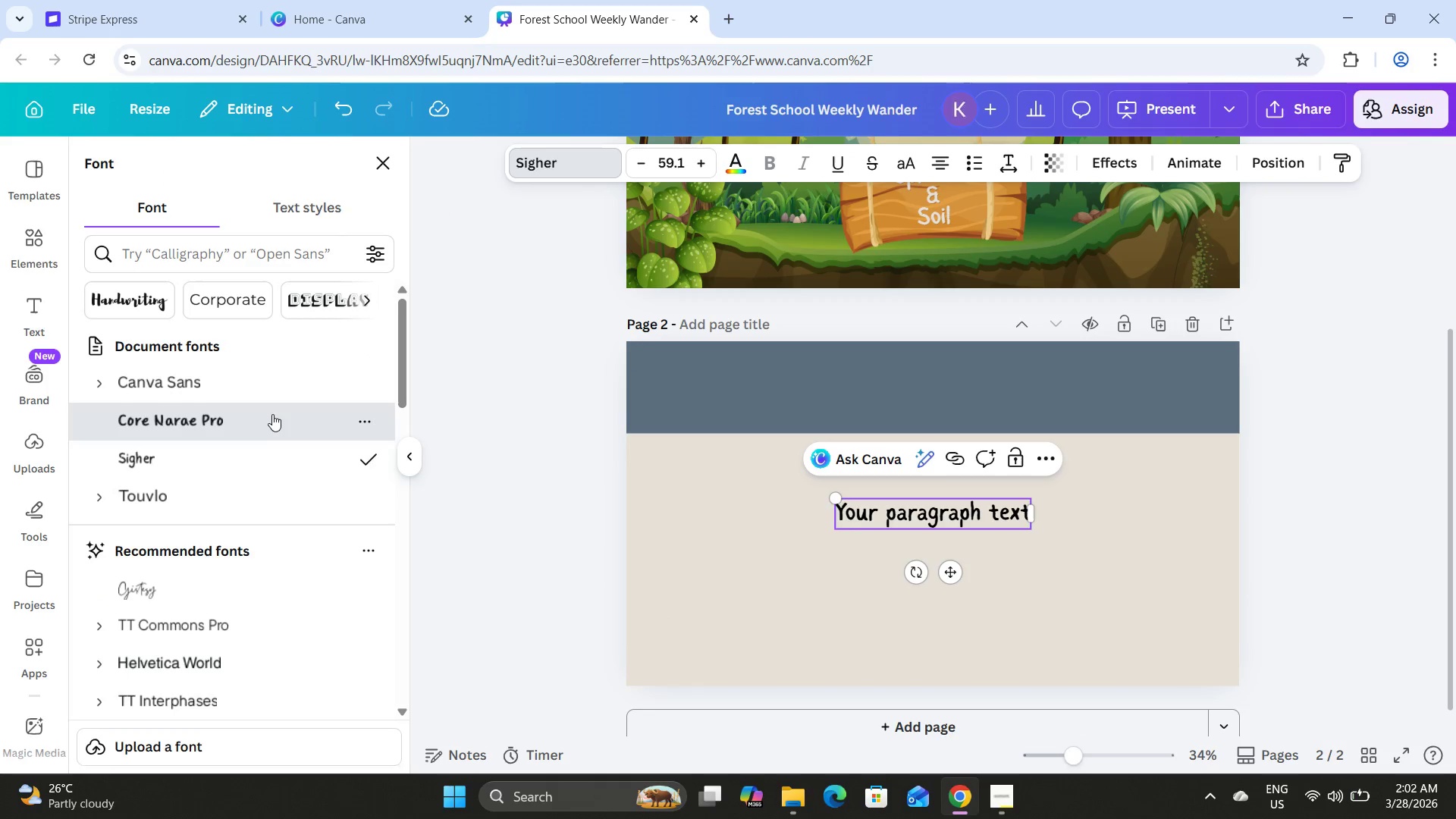 
left_click([1109, 169])
 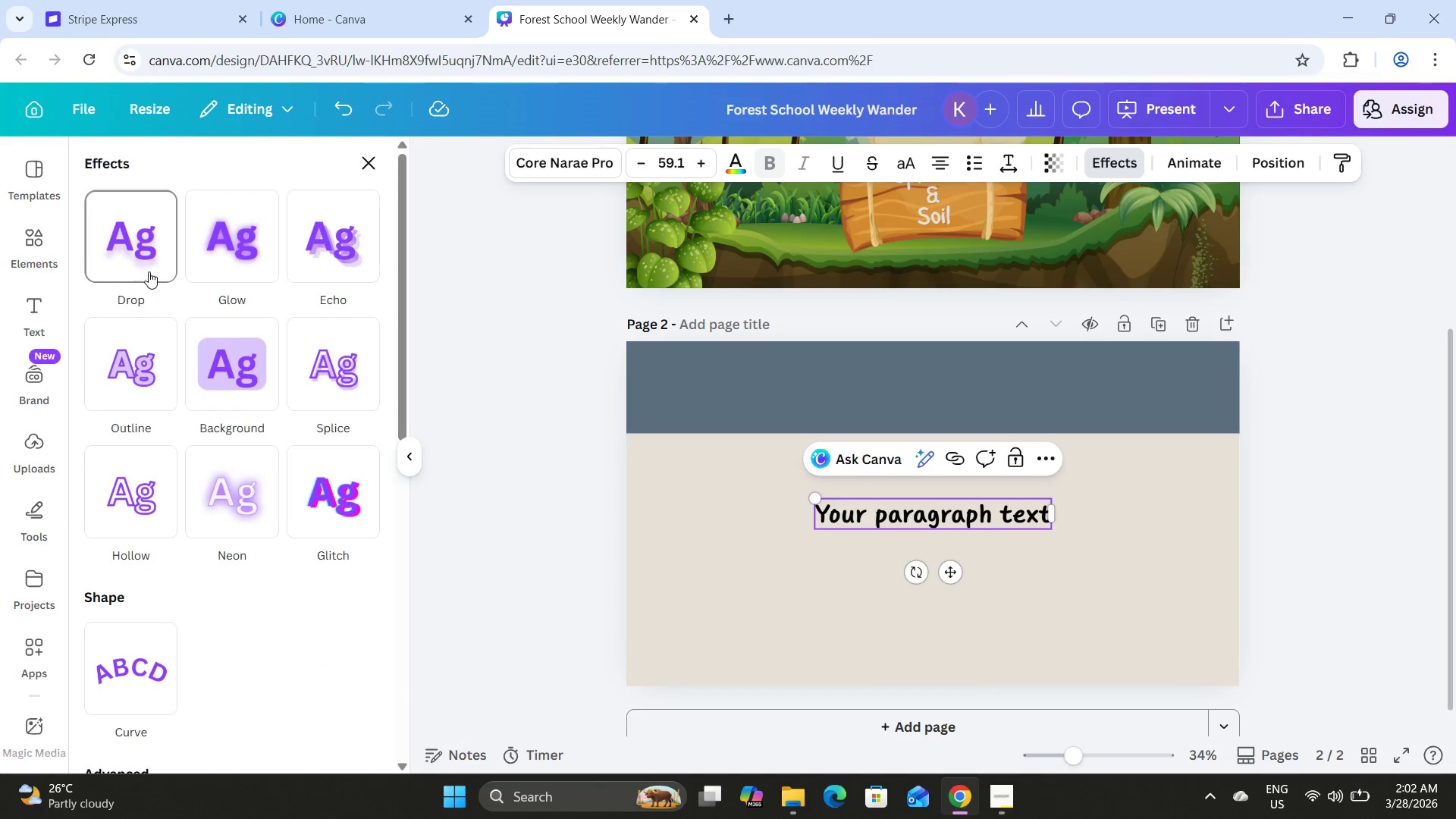 
left_click([146, 265])
 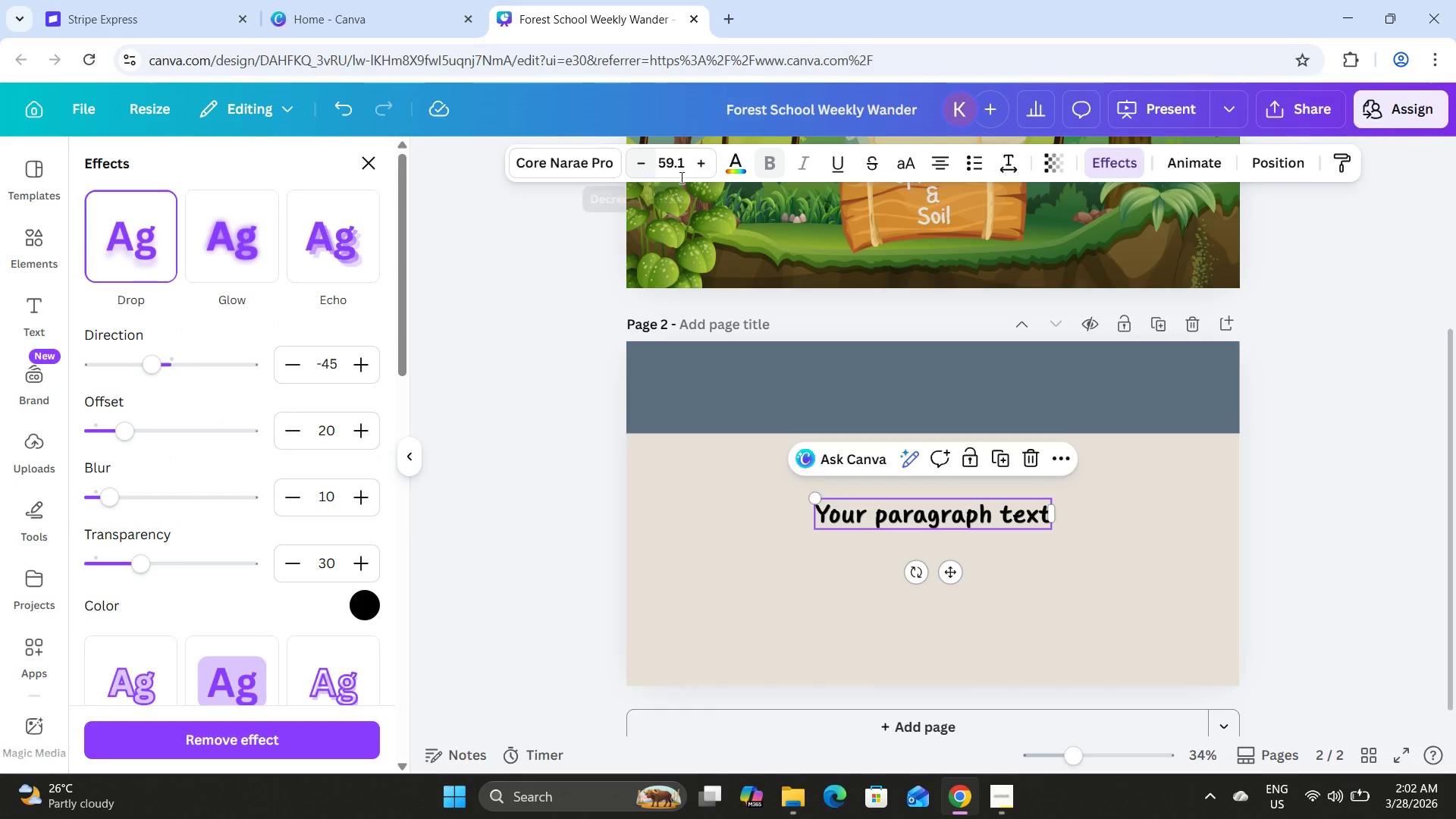 
left_click([737, 165])
 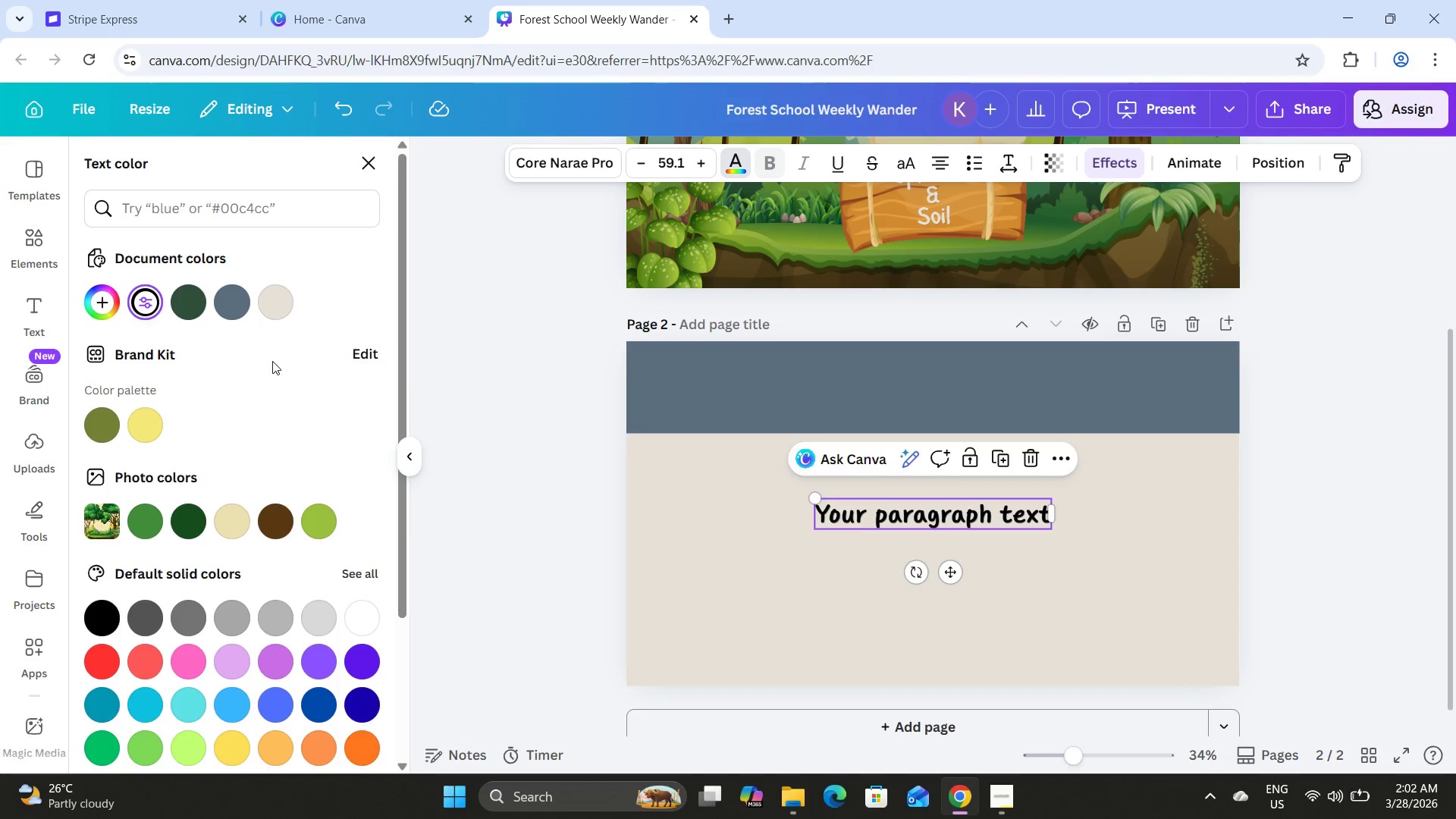 
left_click([284, 299])
 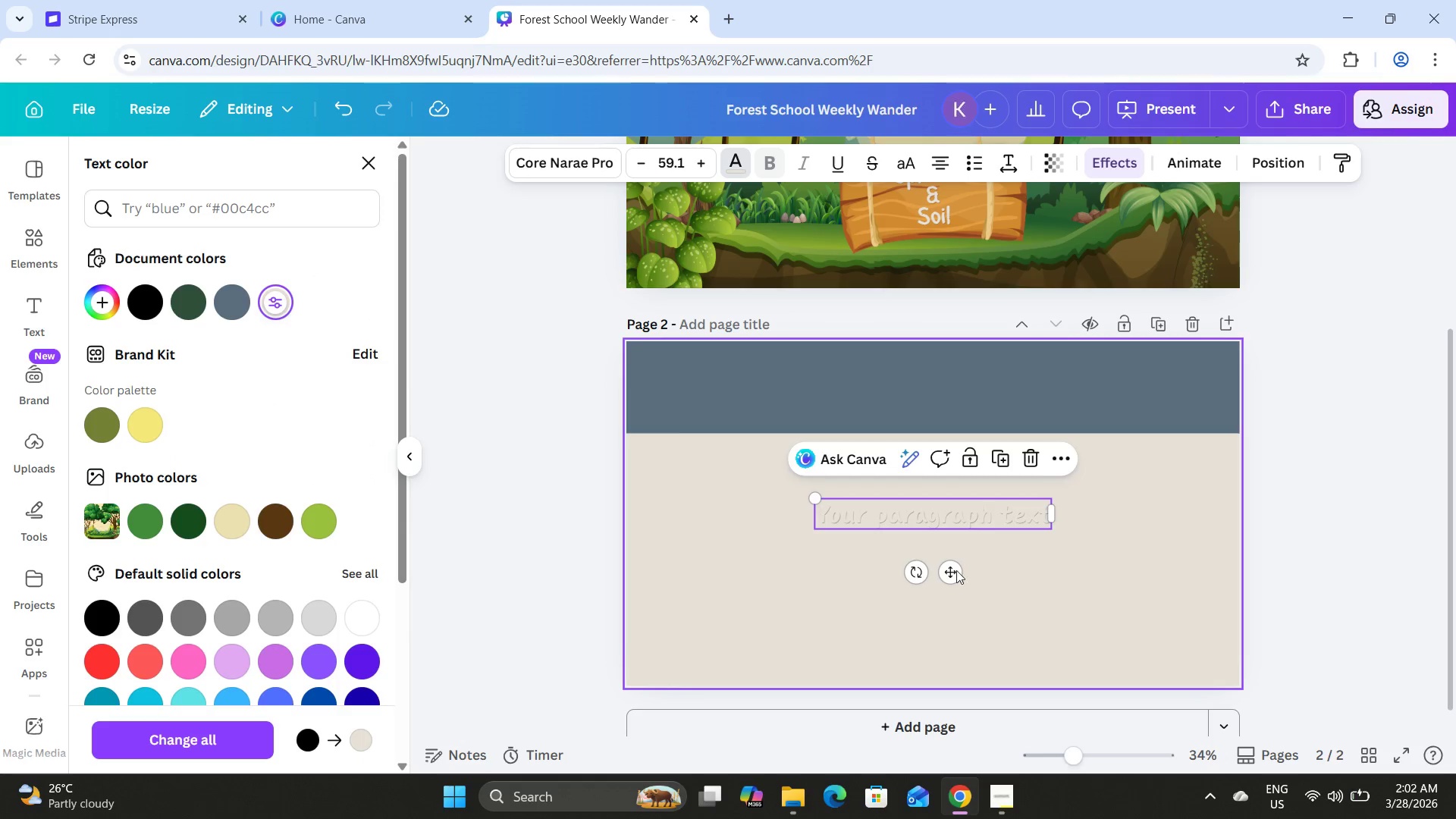 
left_click_drag(start_coordinate=[949, 579], to_coordinate=[936, 466])
 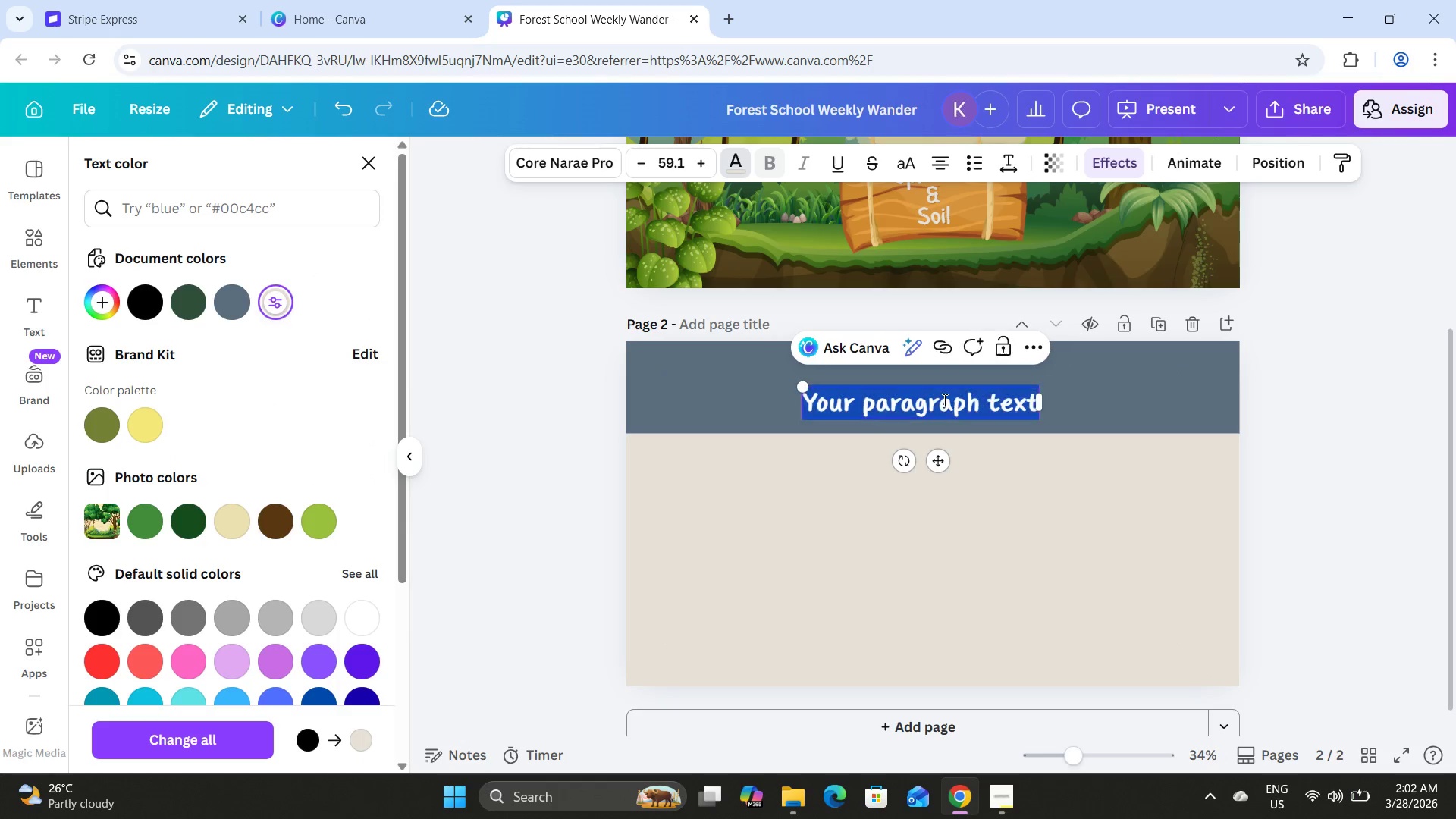 
double_click([943, 400])
 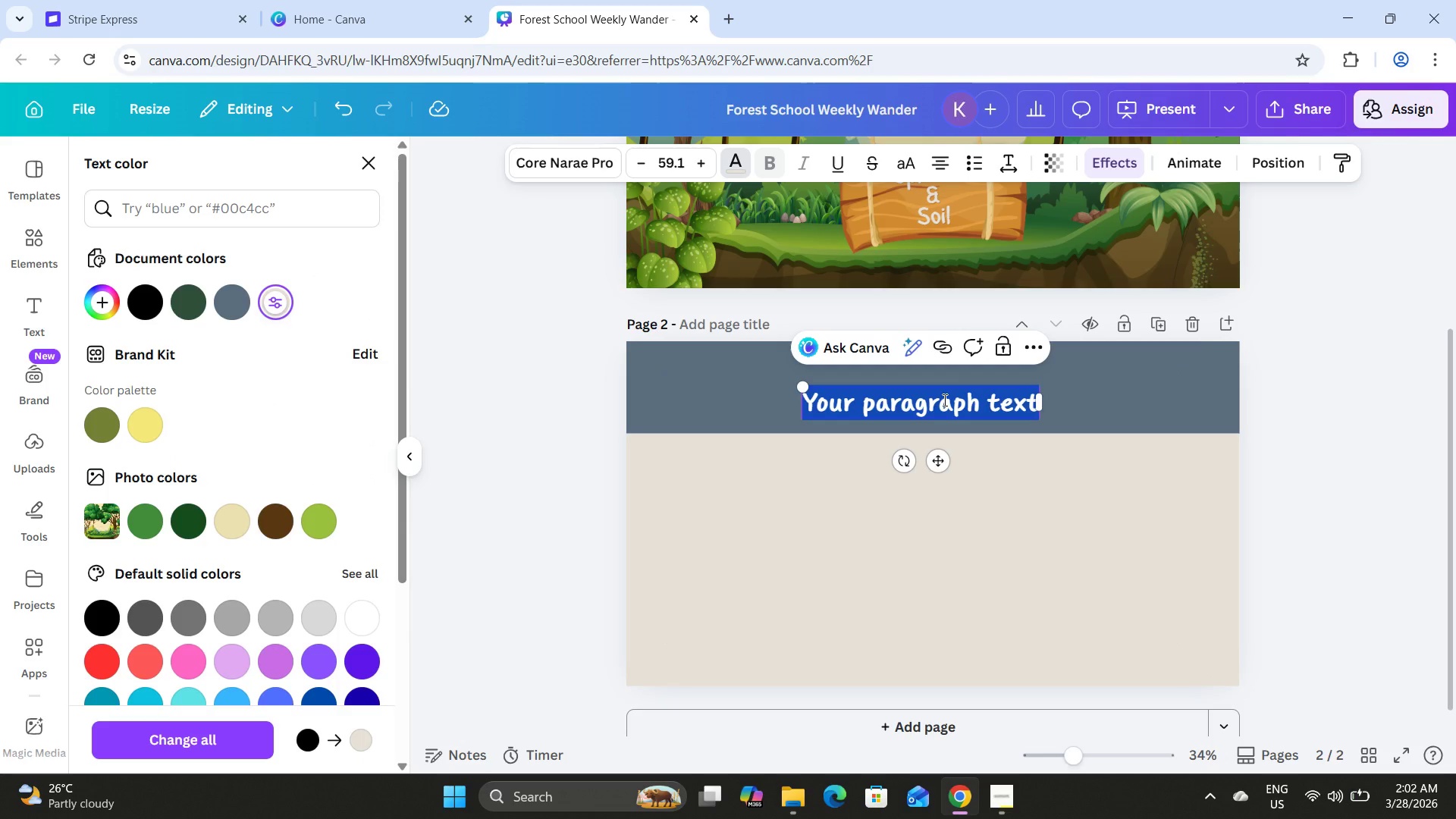 
type(The Big Discovery)
 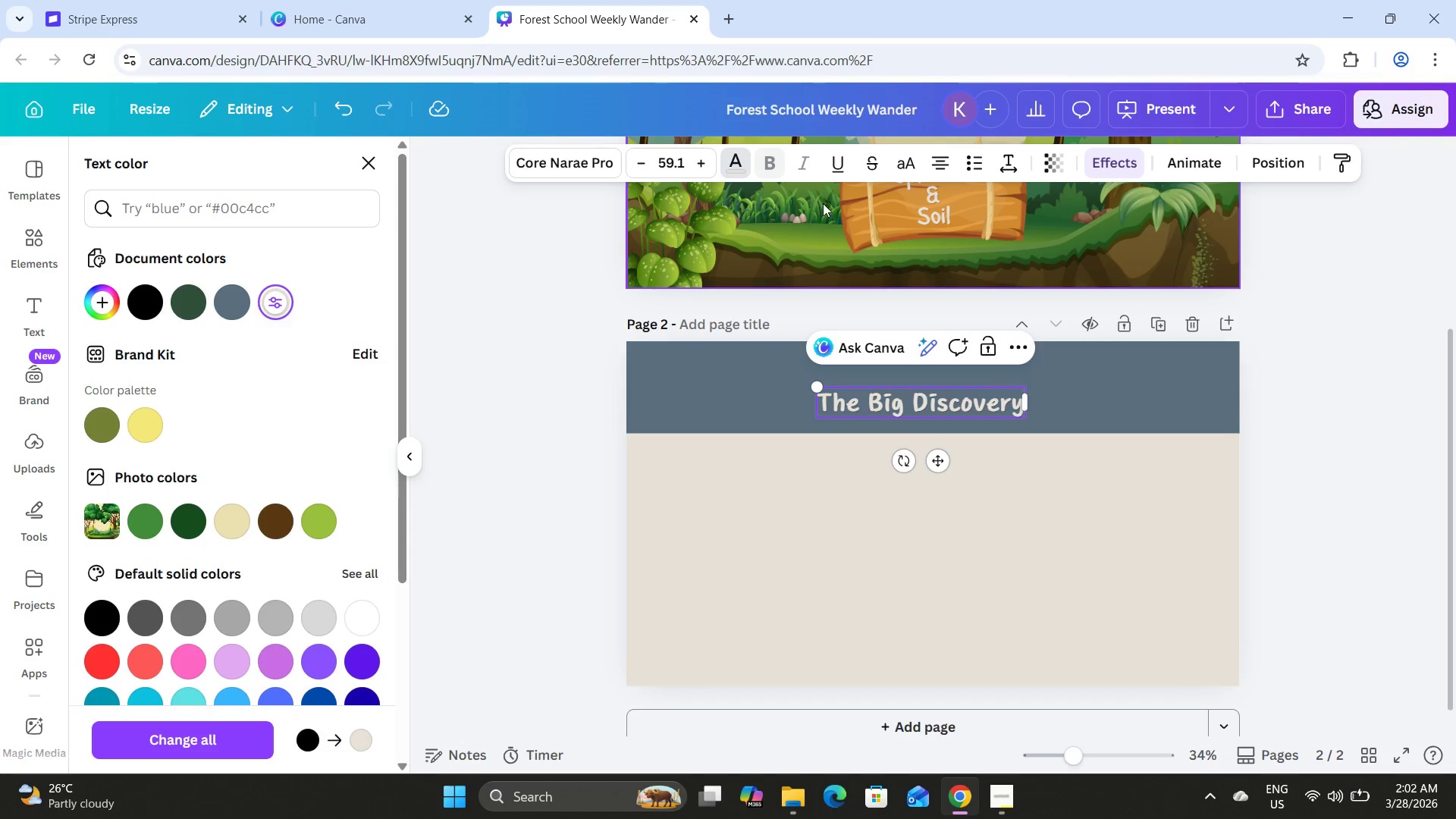 